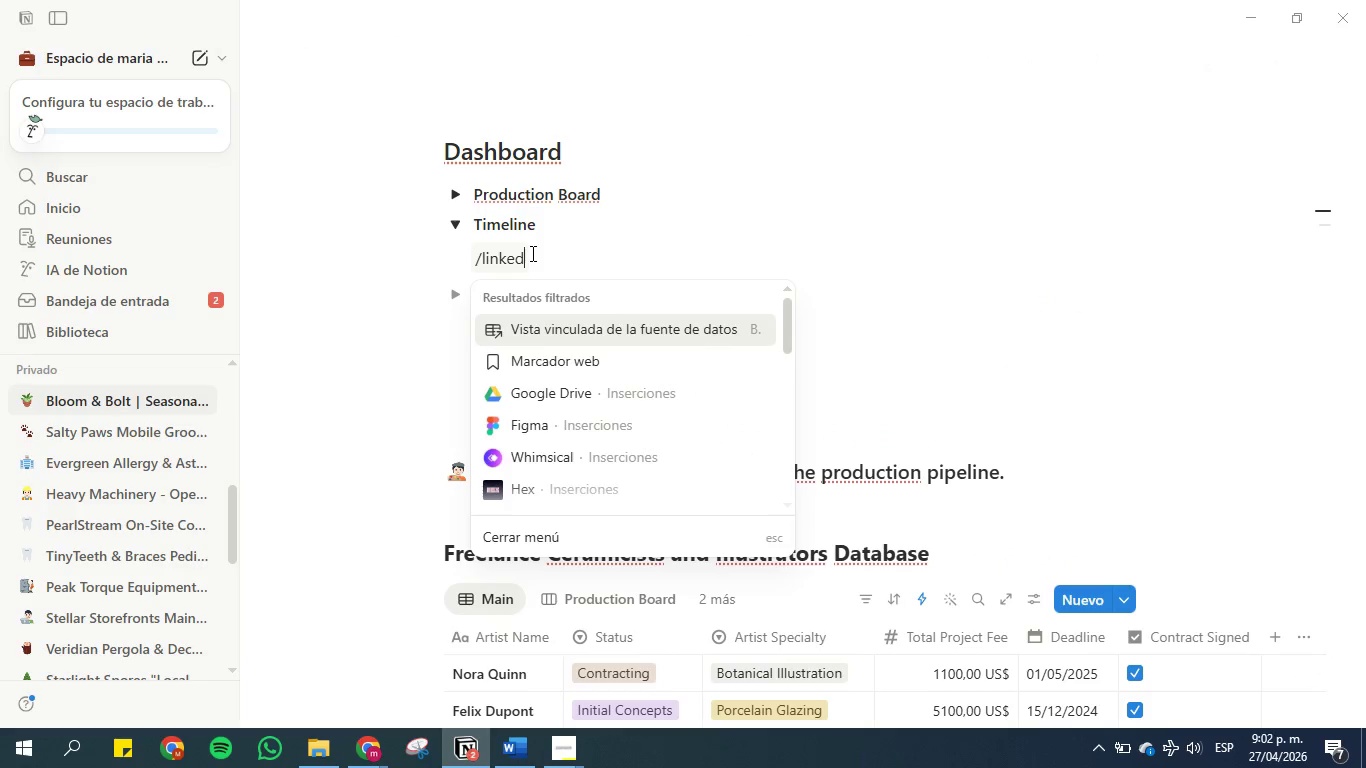 
hold_key(key=L, duration=0.44)
 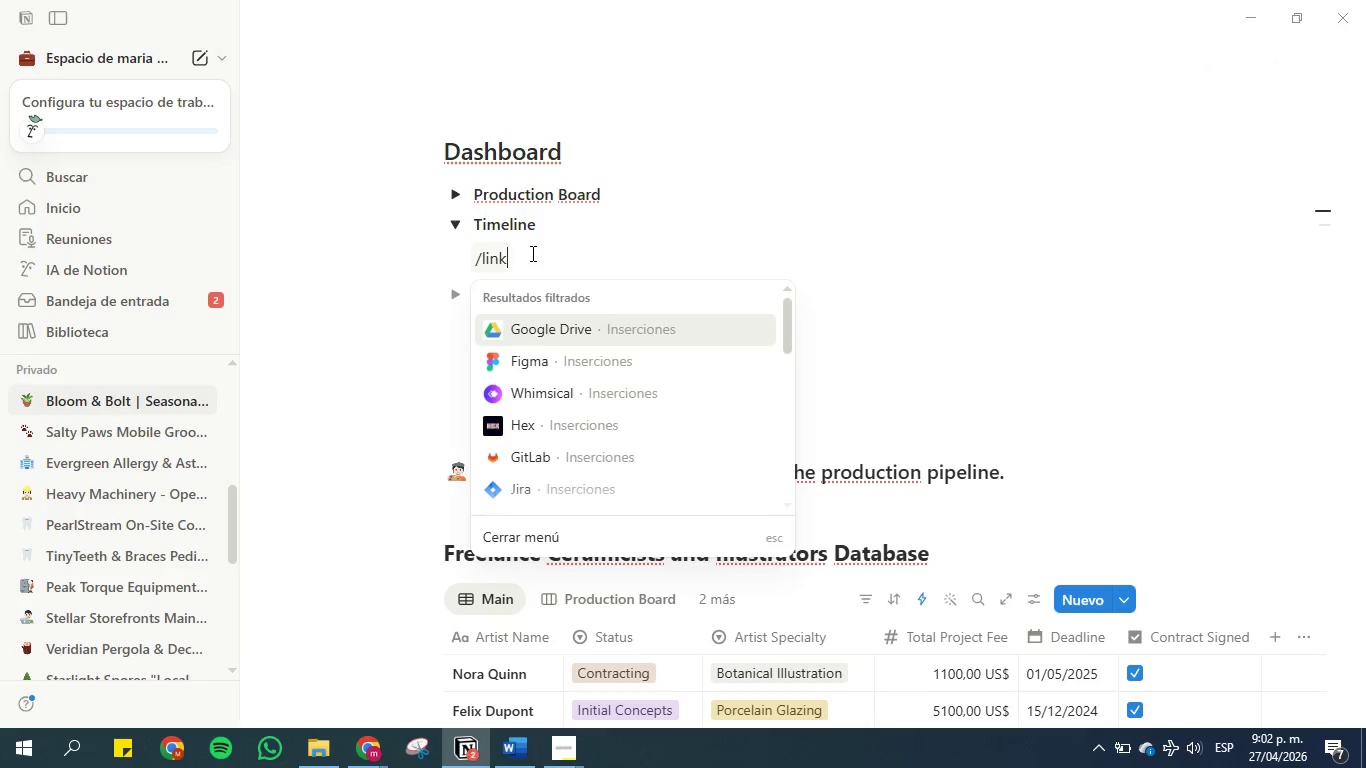 
hold_key(key=E, duration=0.34)
 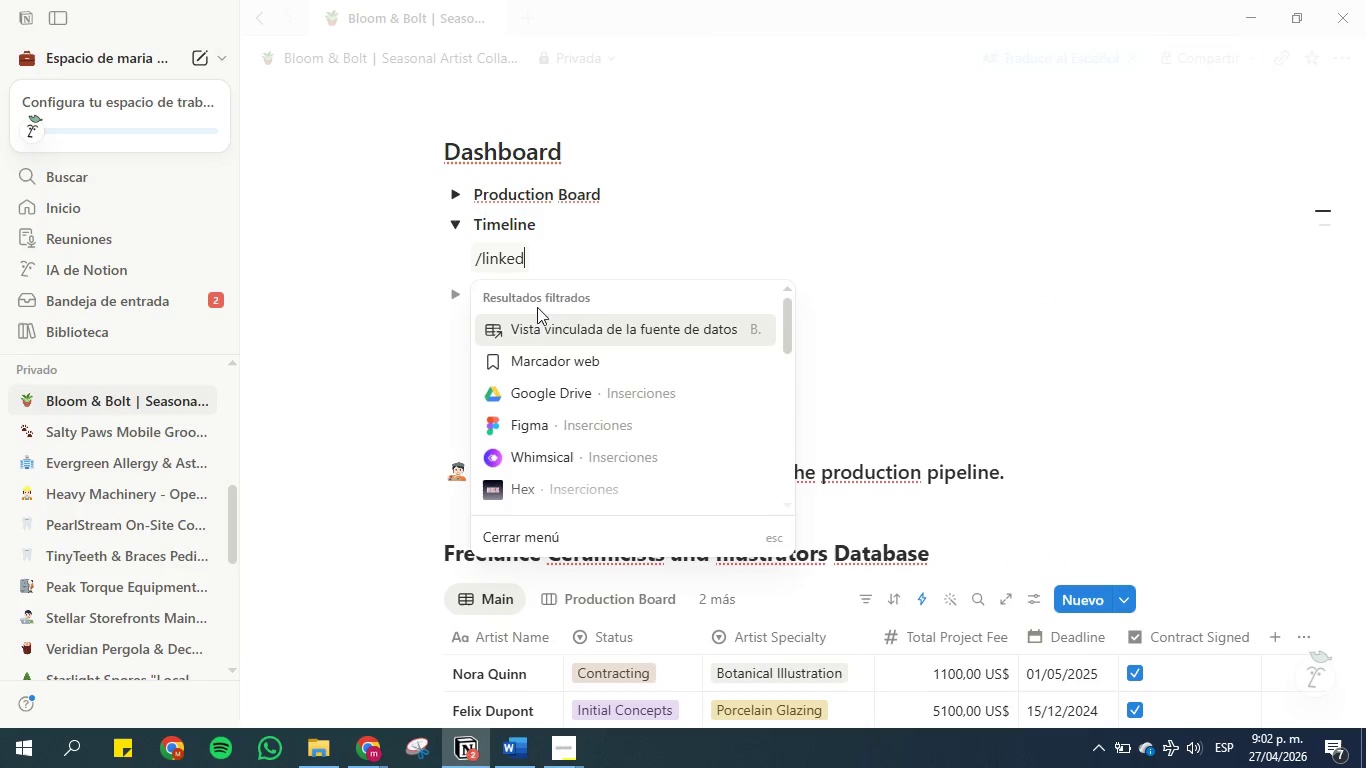 
left_click([538, 317])
 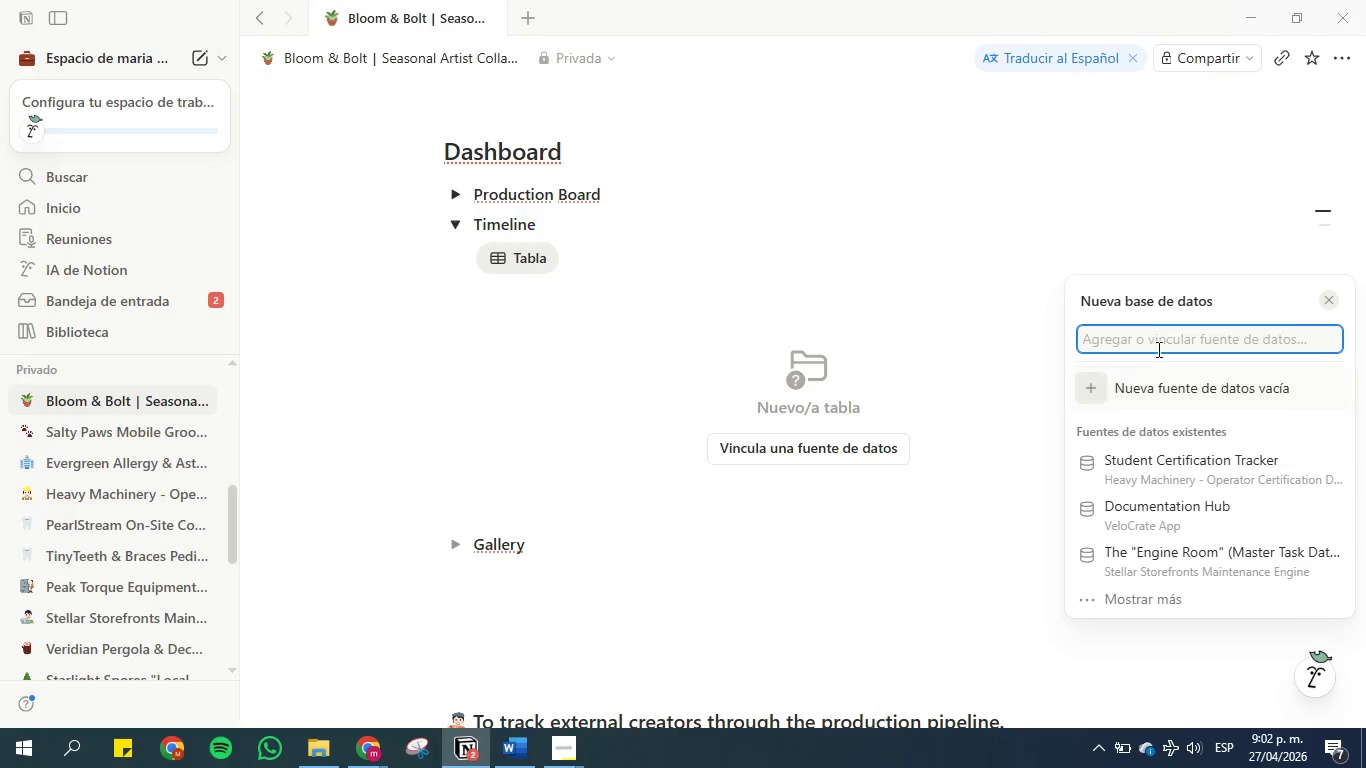 
type(free)
 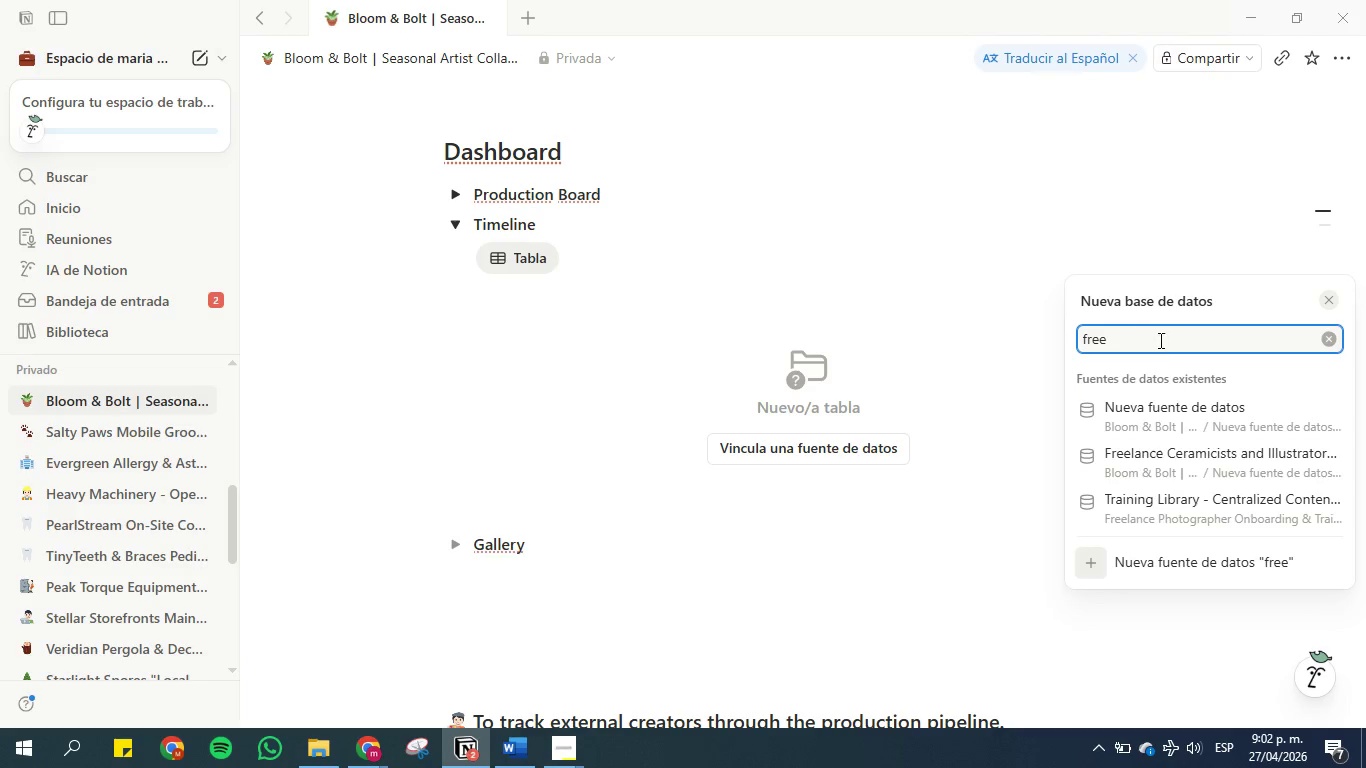 
left_click([1165, 444])
 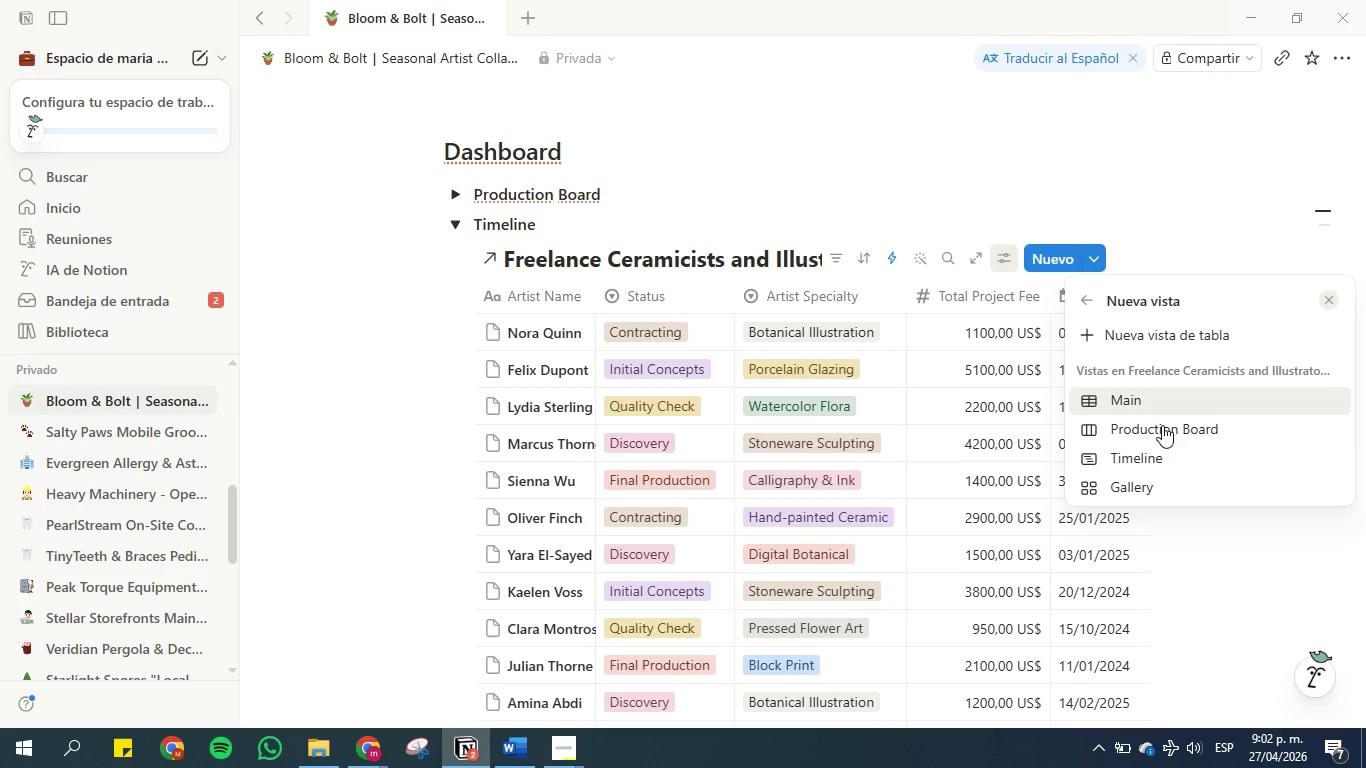 
left_click([1161, 458])
 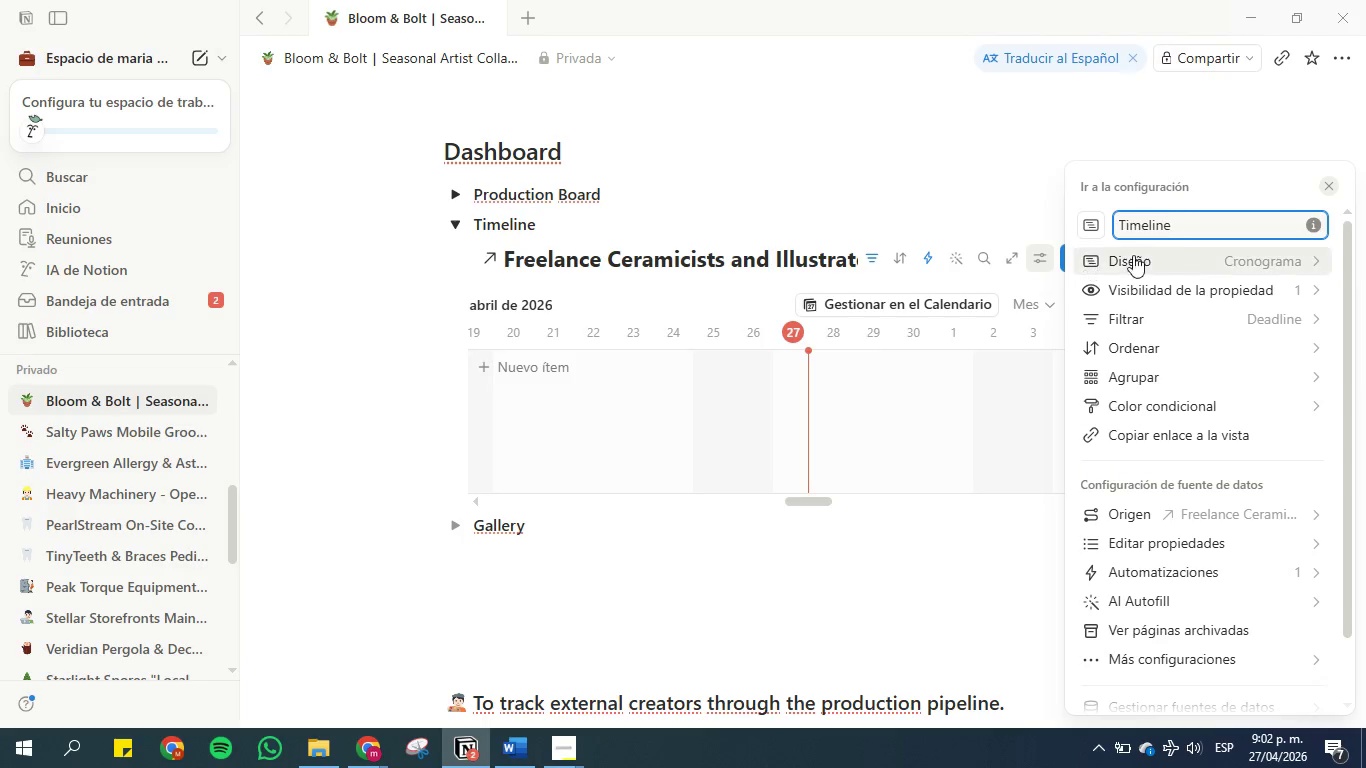 
left_click([1175, 250])
 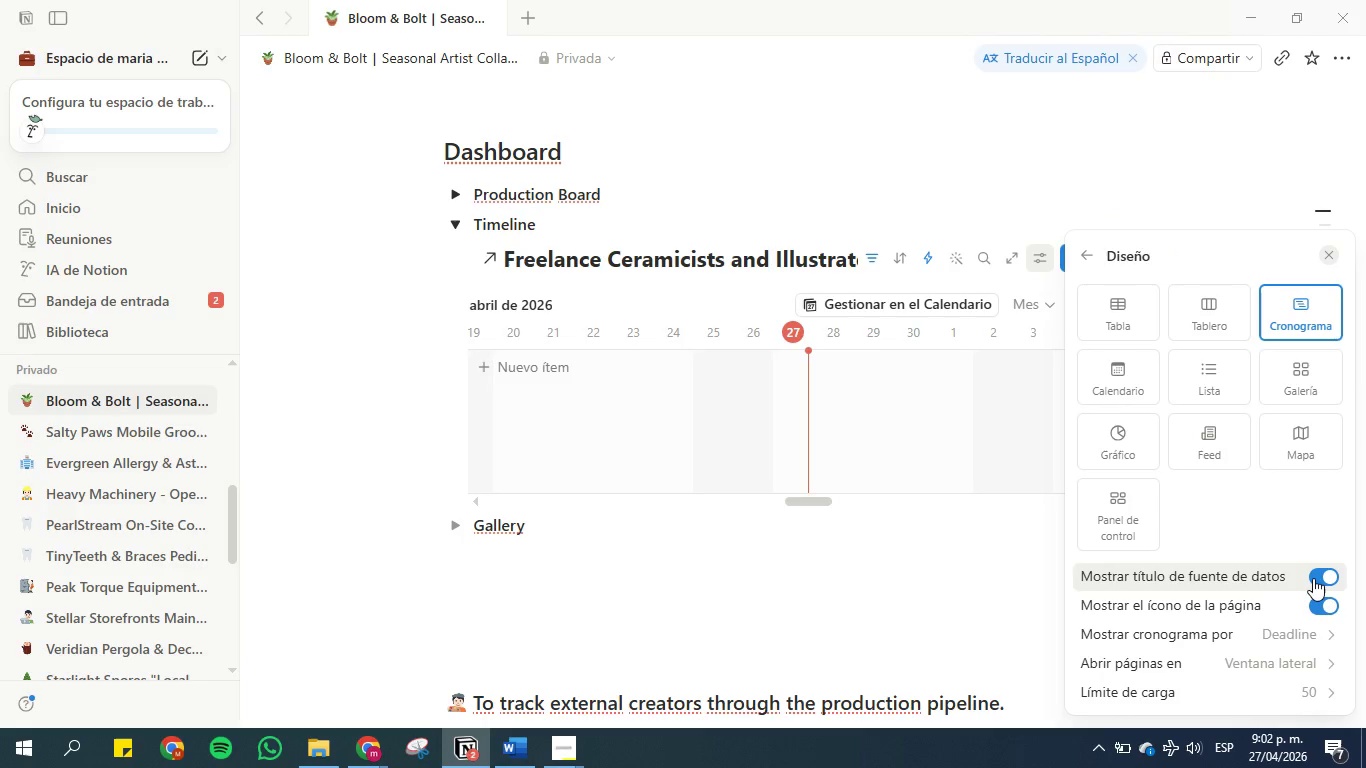 
left_click([1314, 575])
 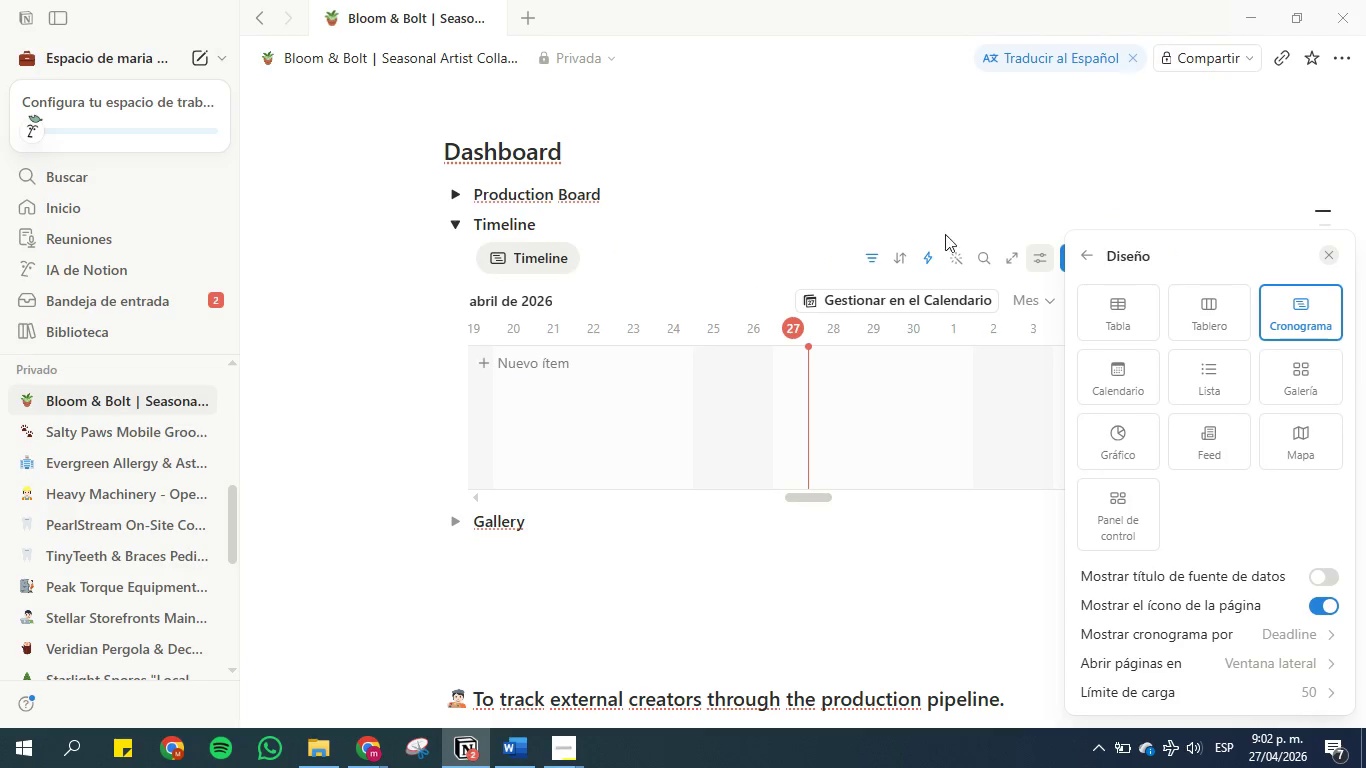 
left_click([940, 195])
 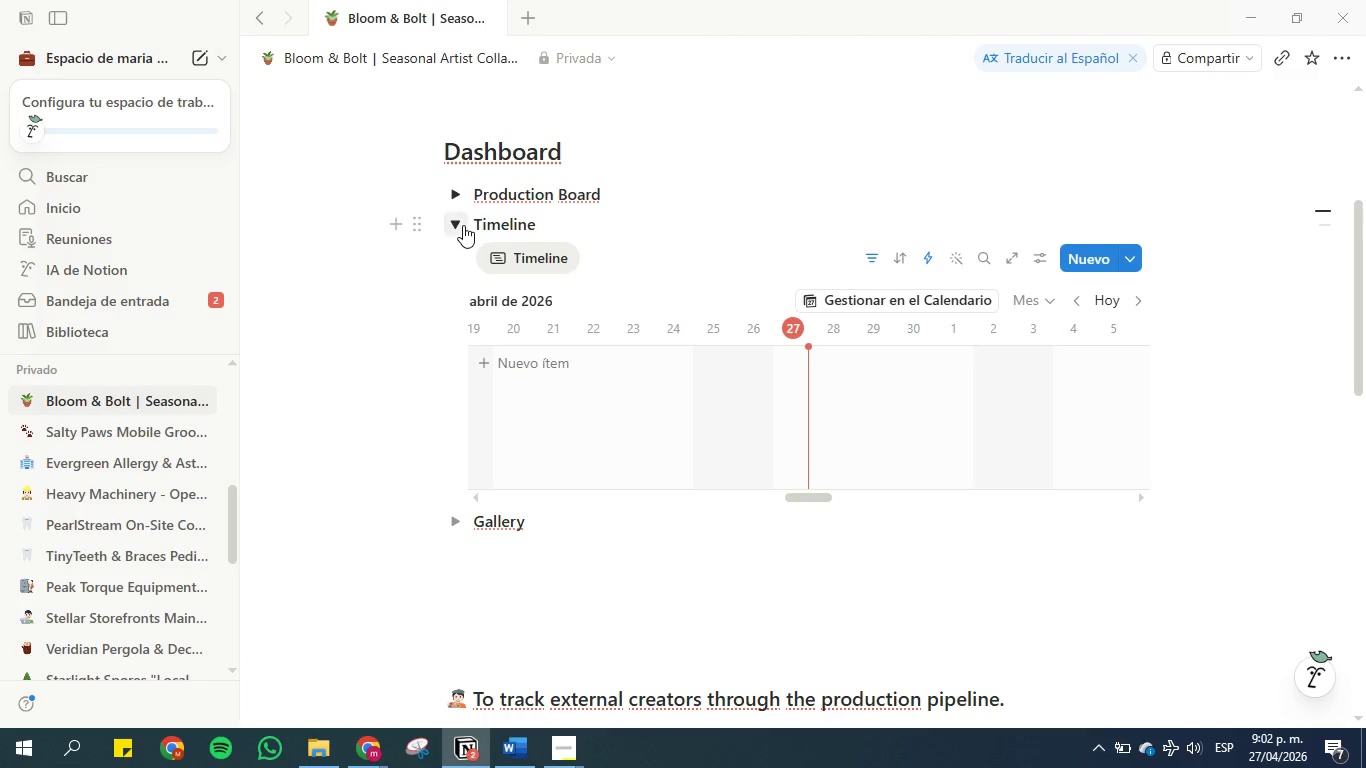 
left_click([458, 225])
 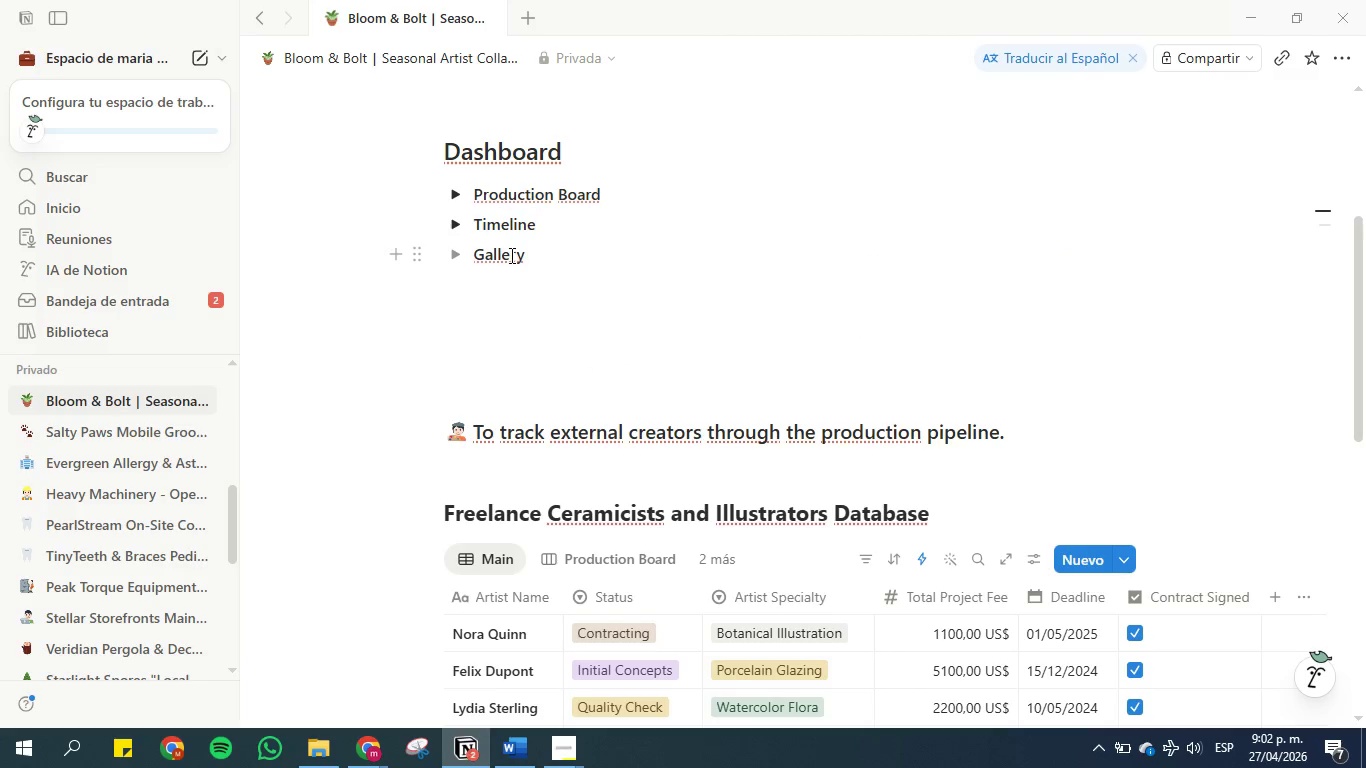 
left_click([453, 251])
 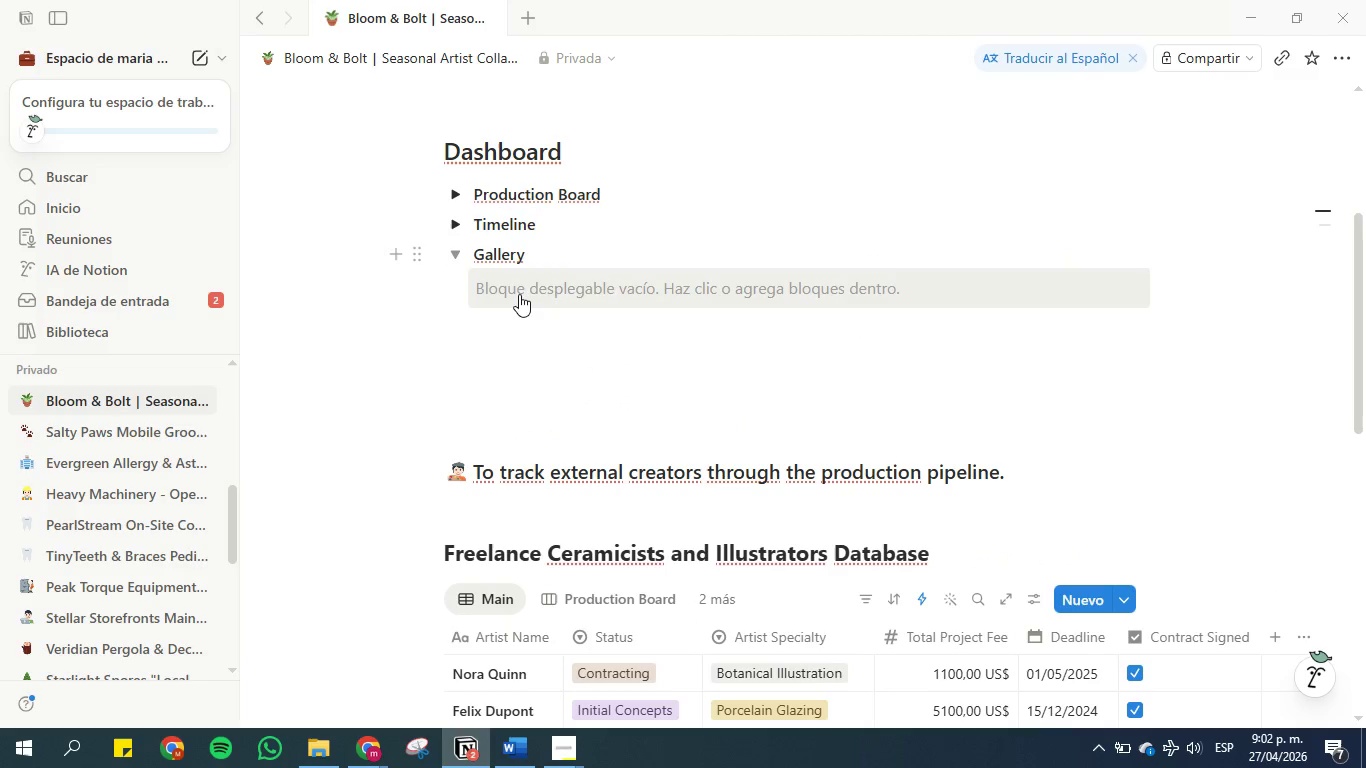 
left_click([519, 294])
 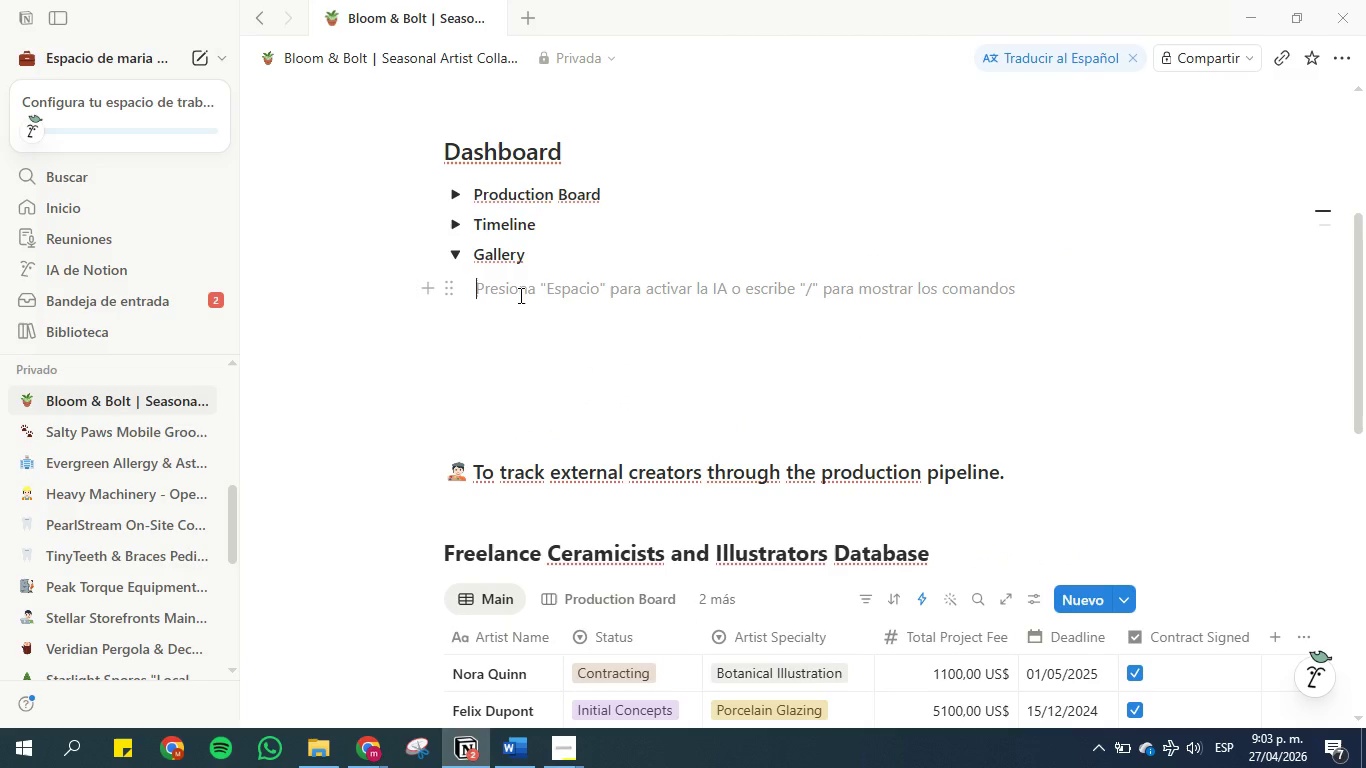 
type(&inked)
 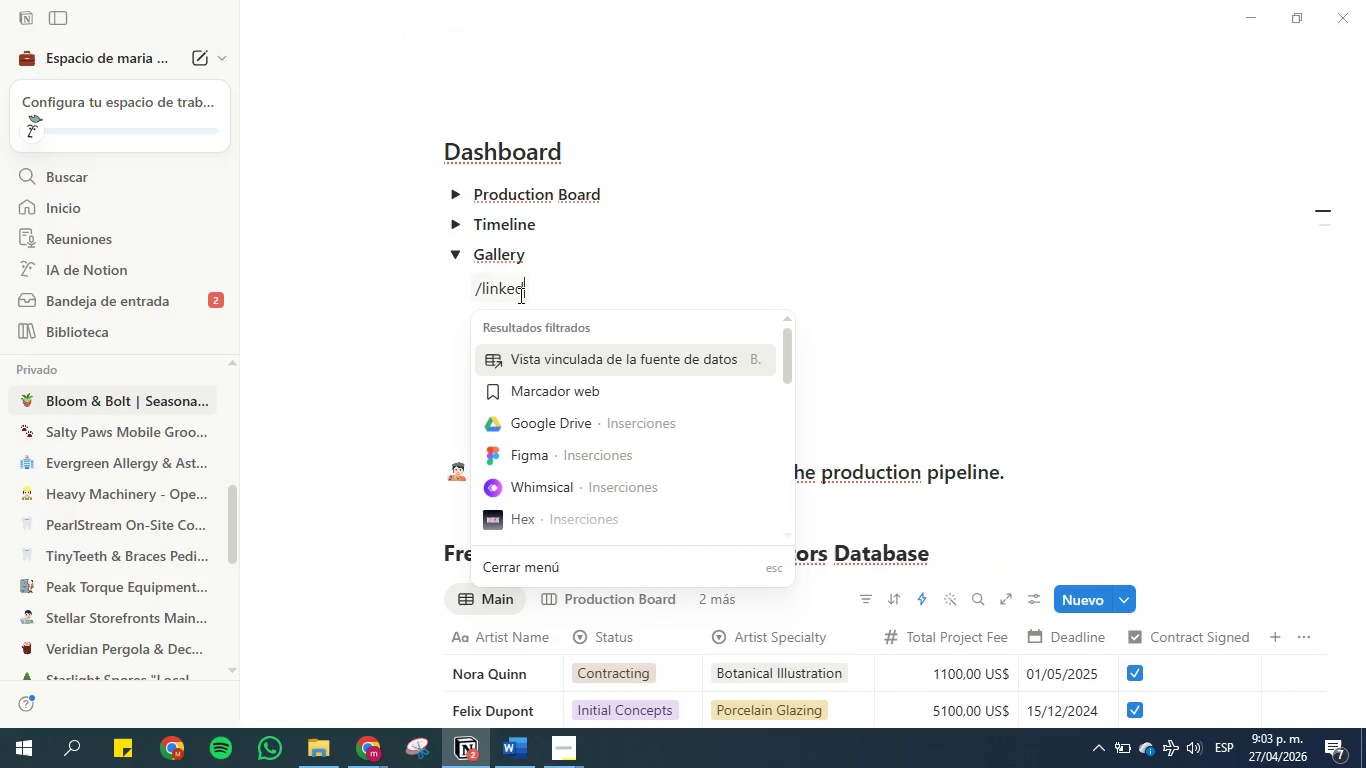 
hold_key(key=L, duration=0.48)
 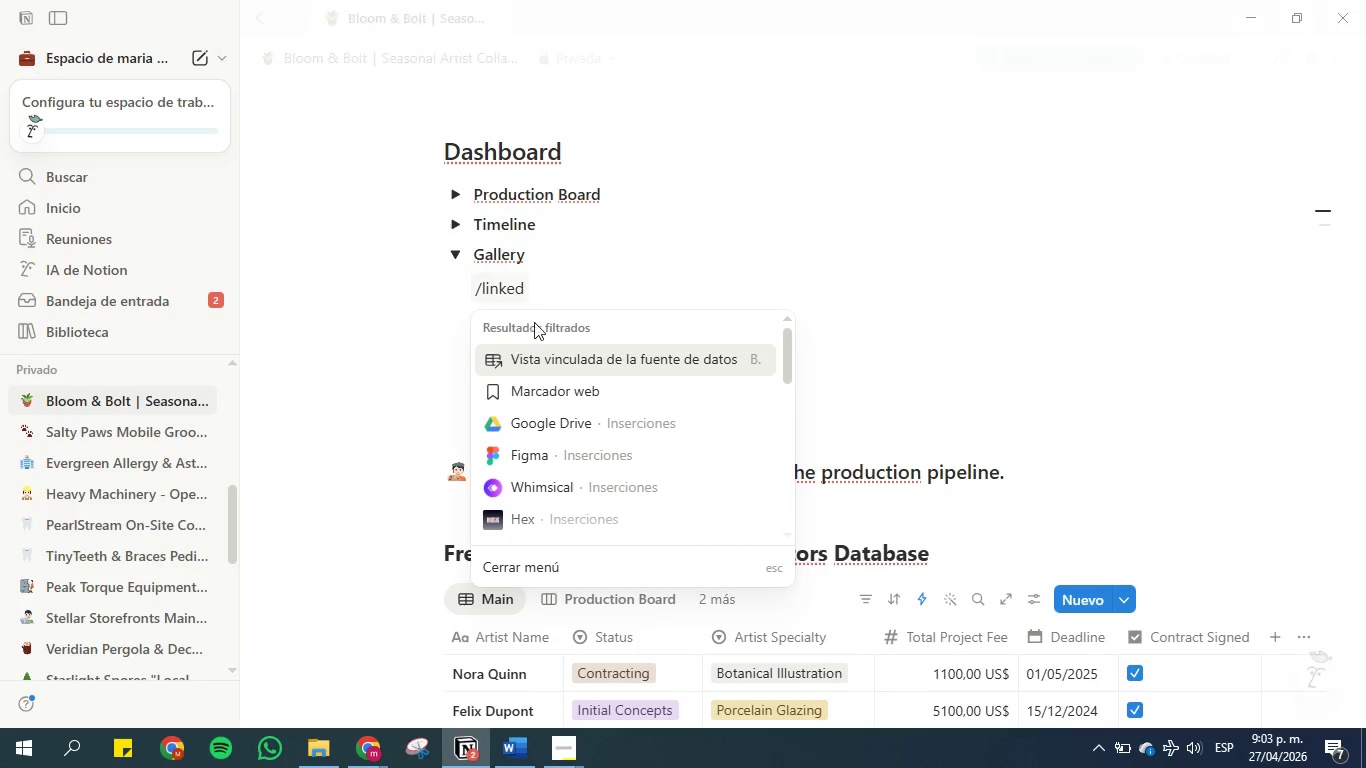 
left_click([541, 354])
 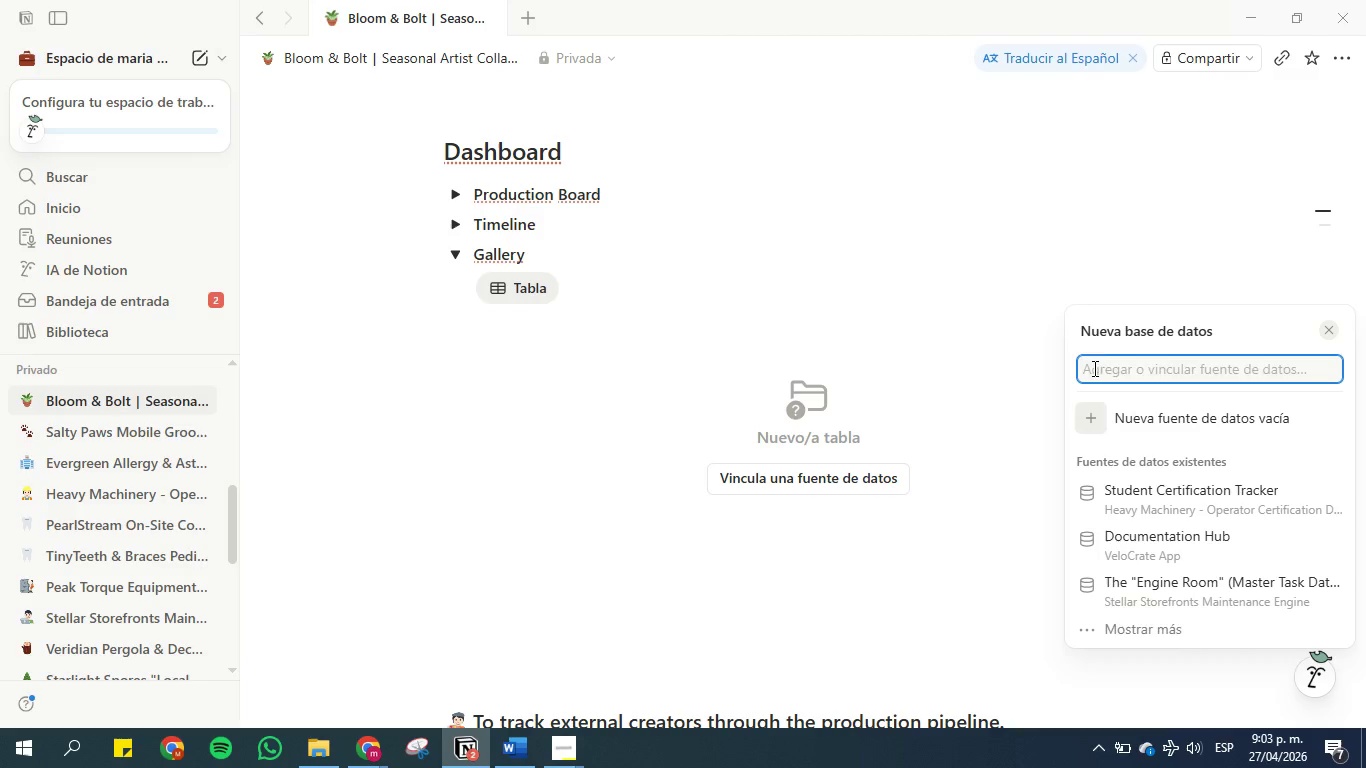 
left_click([1104, 367])
 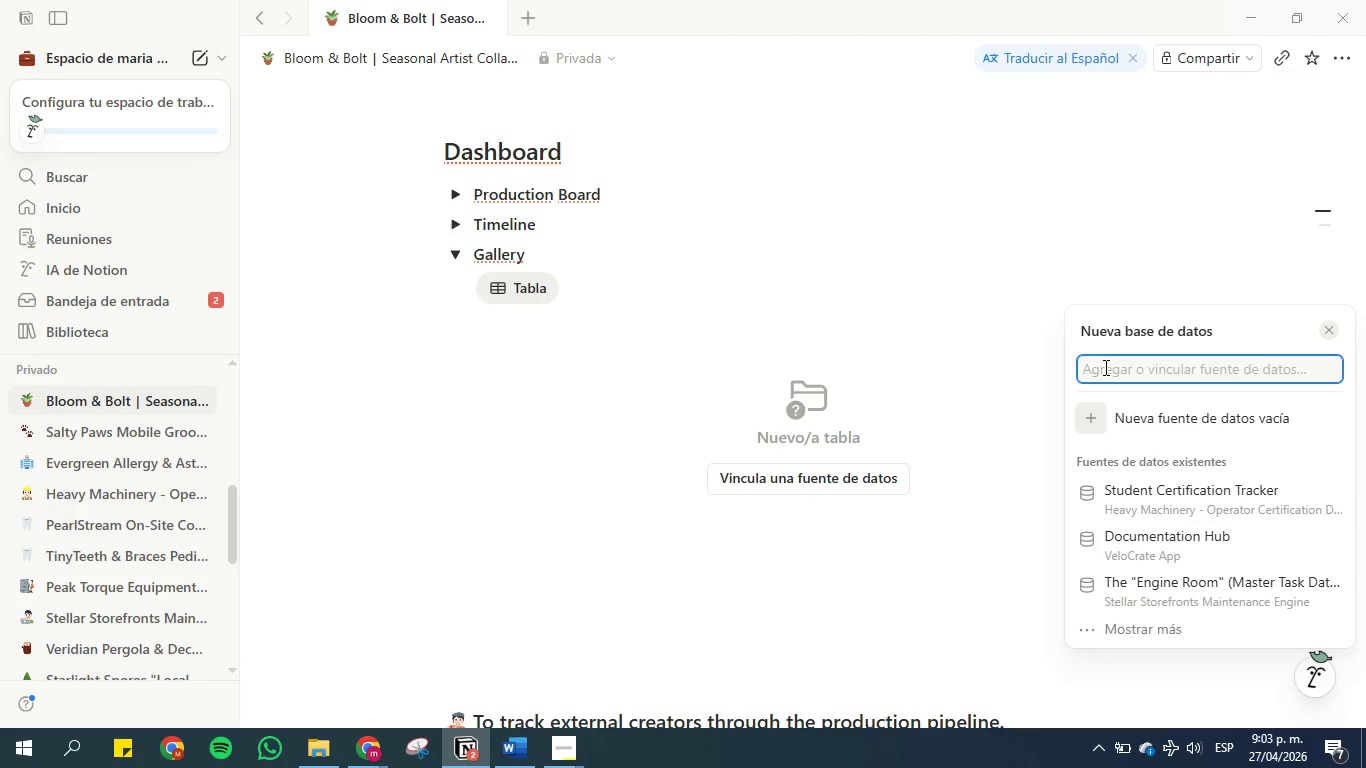 
type(free)
 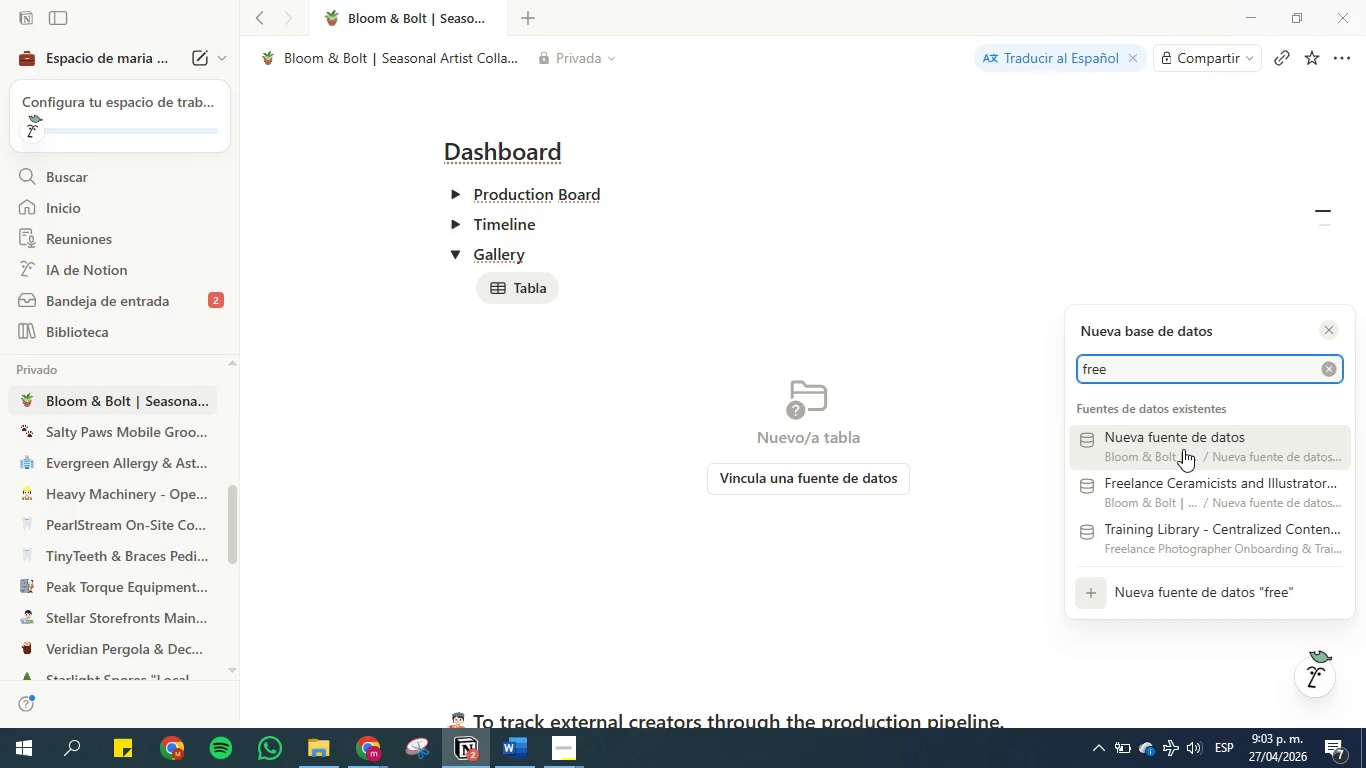 
left_click([1178, 483])
 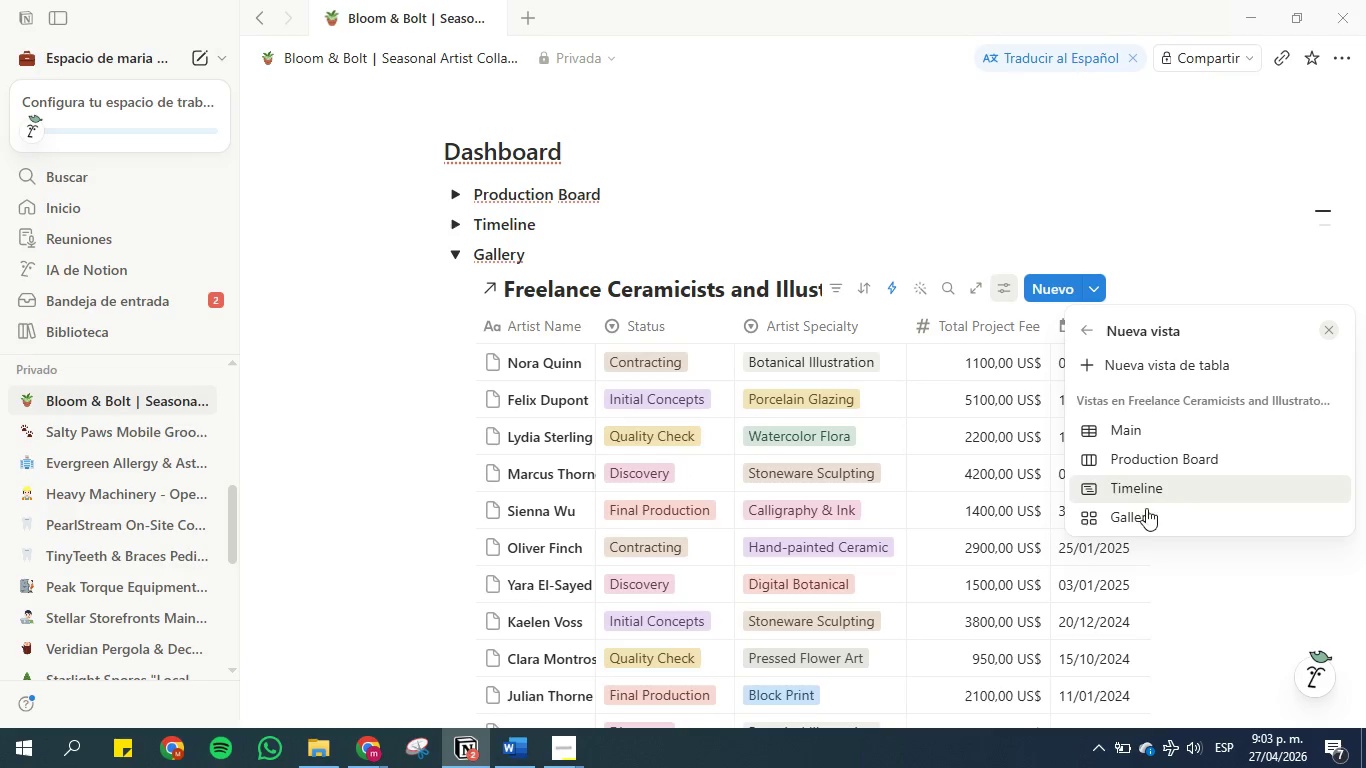 
left_click([1146, 508])
 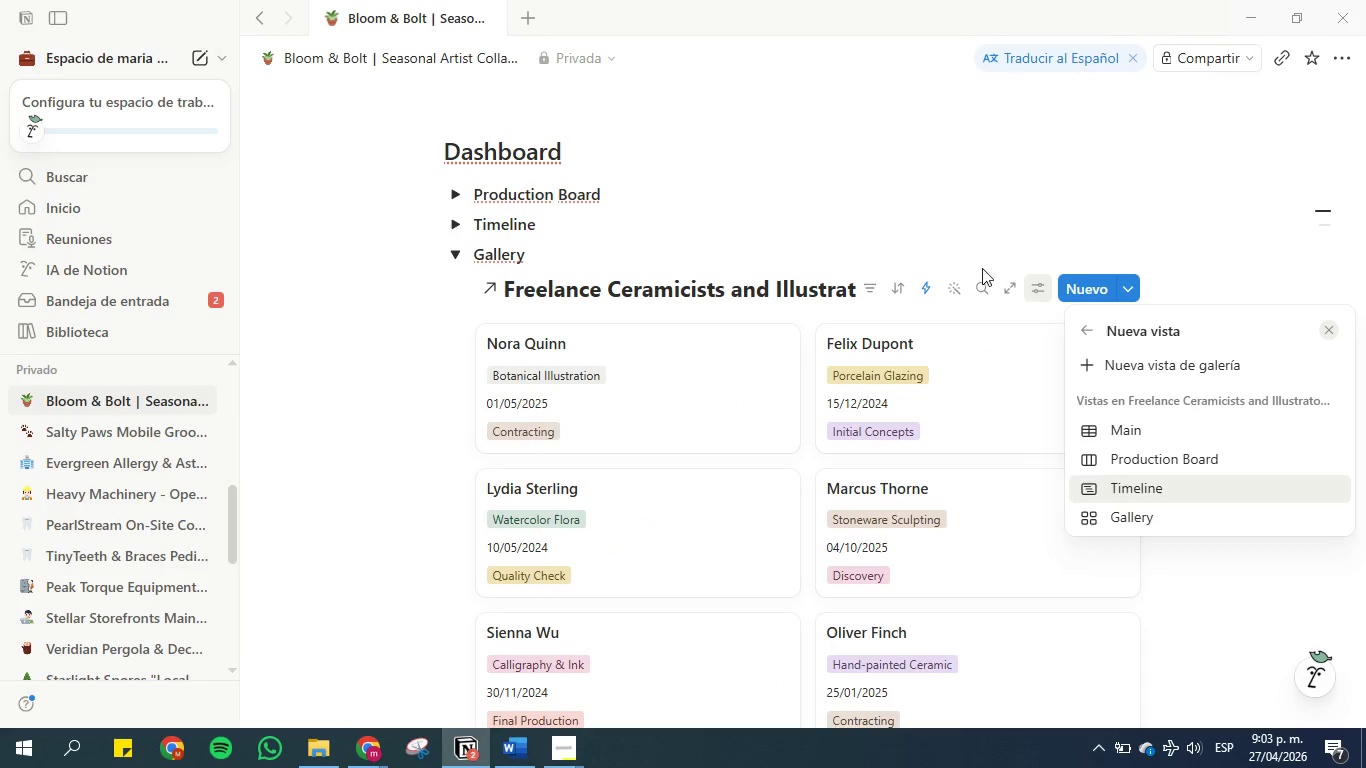 
left_click([1036, 288])
 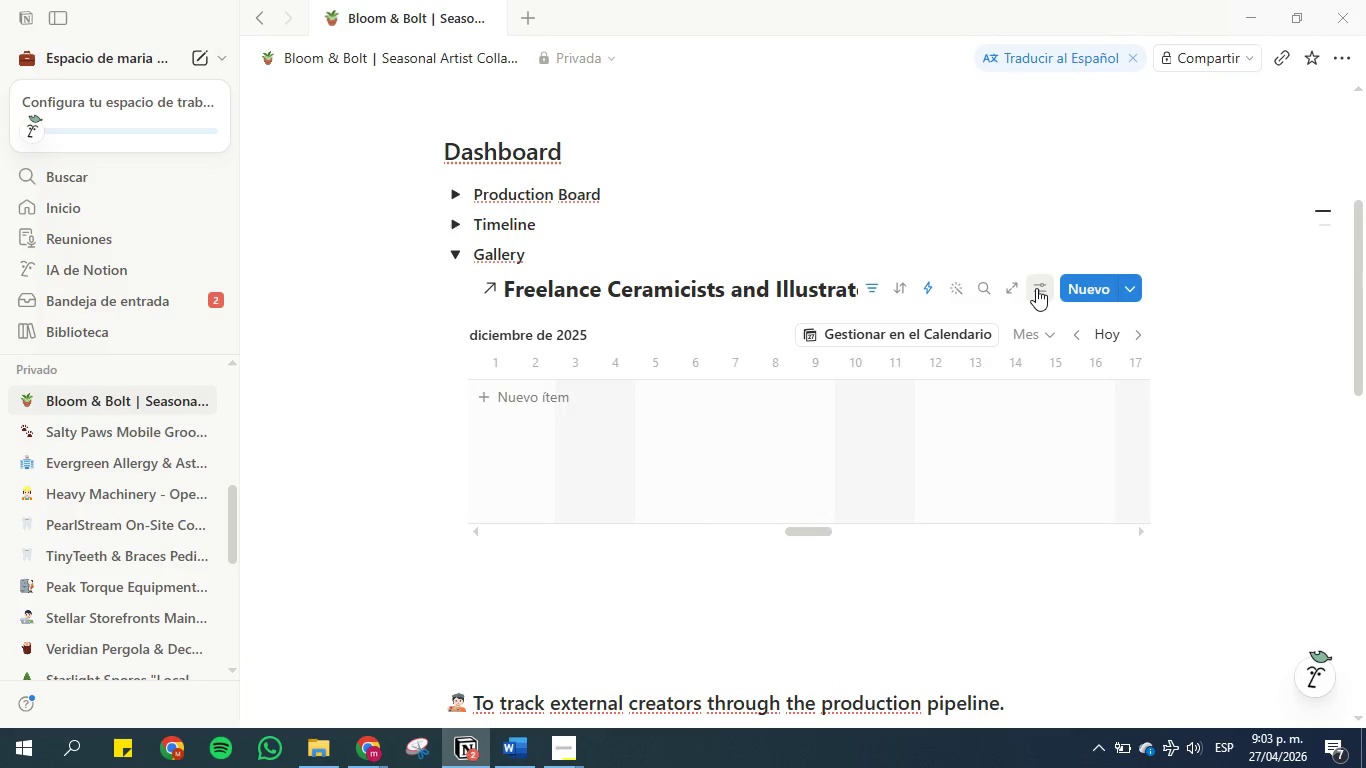 
left_click([1036, 288])
 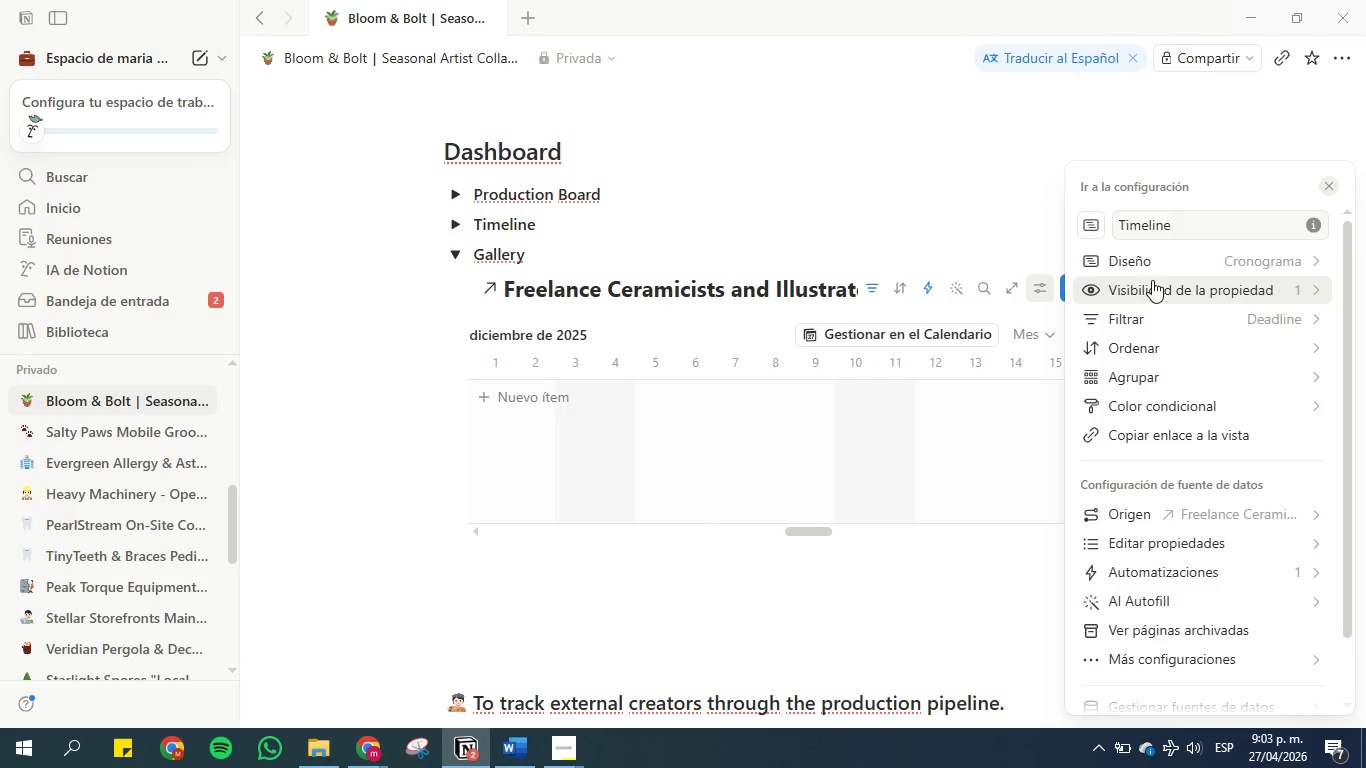 
left_click([1153, 265])
 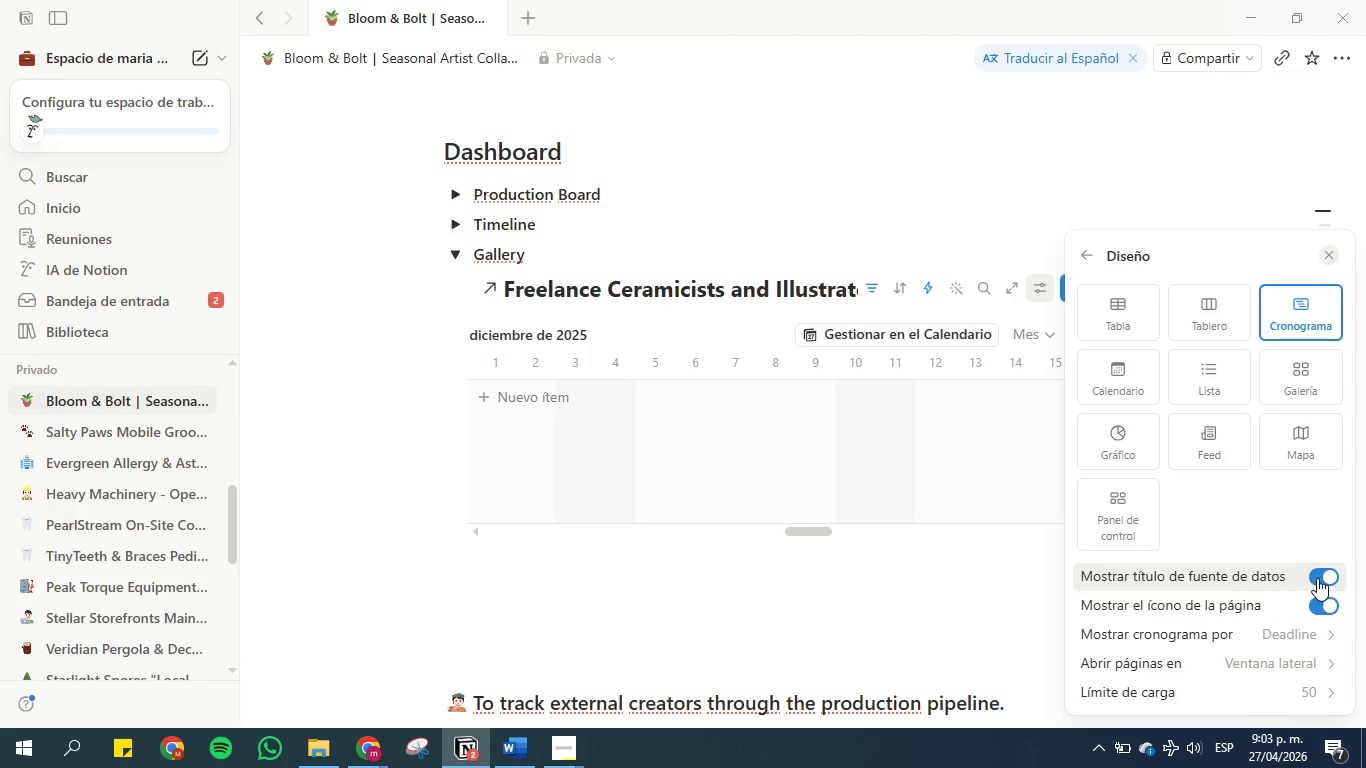 
left_click([1317, 577])
 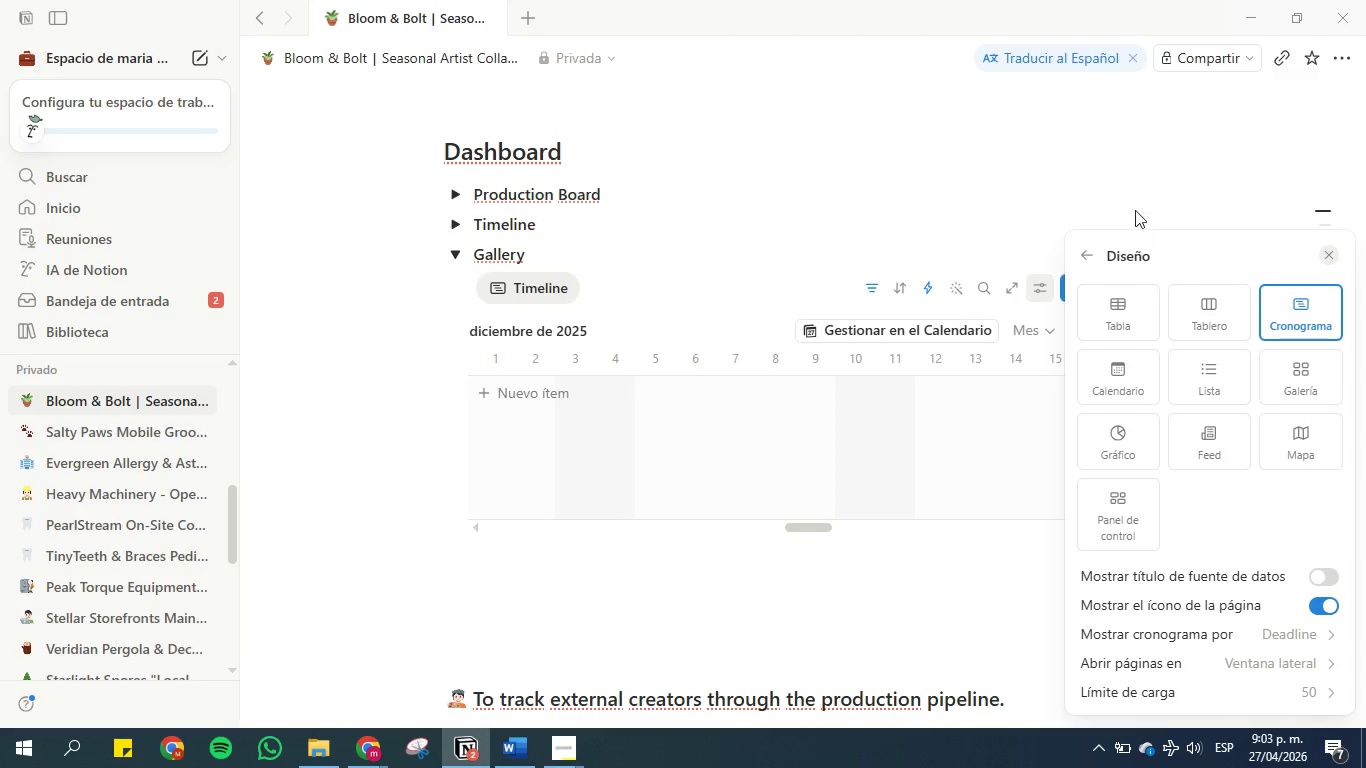 
left_click([1130, 165])
 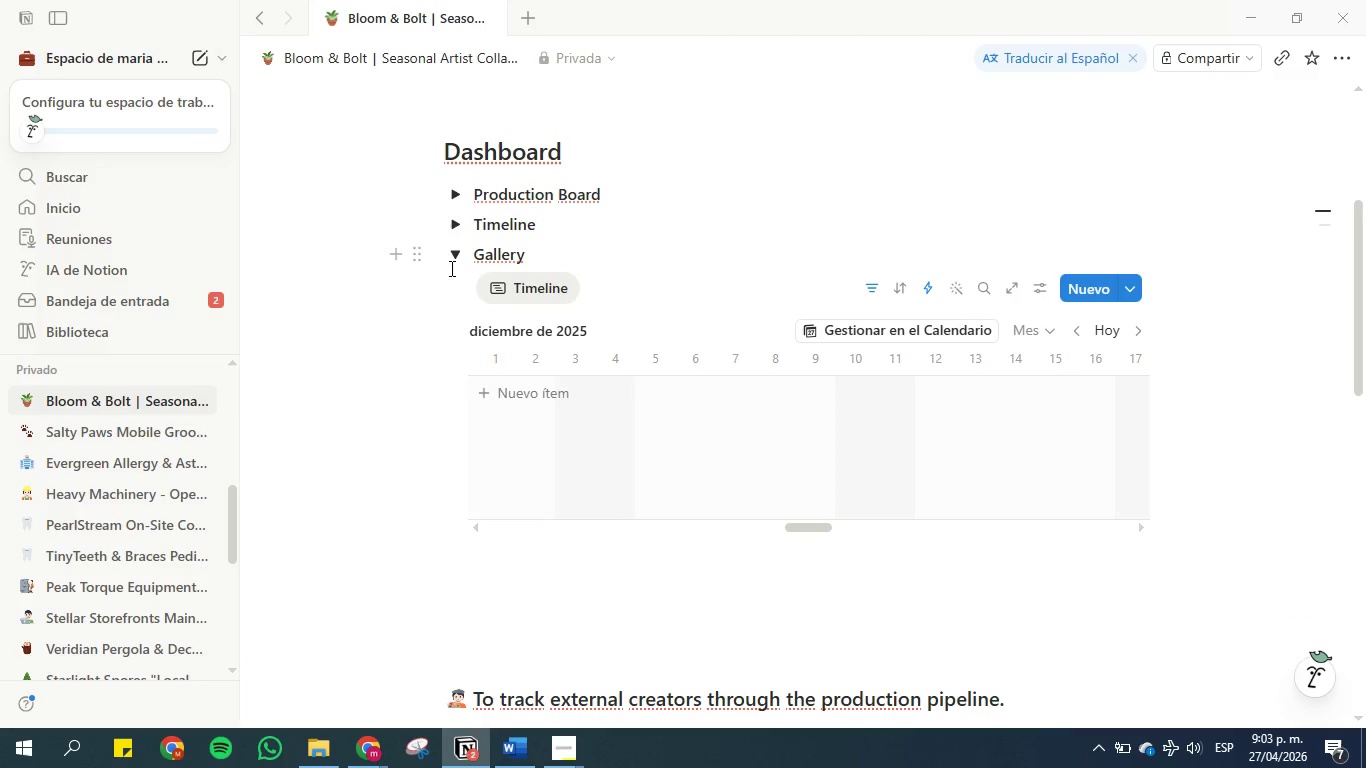 
left_click([450, 259])
 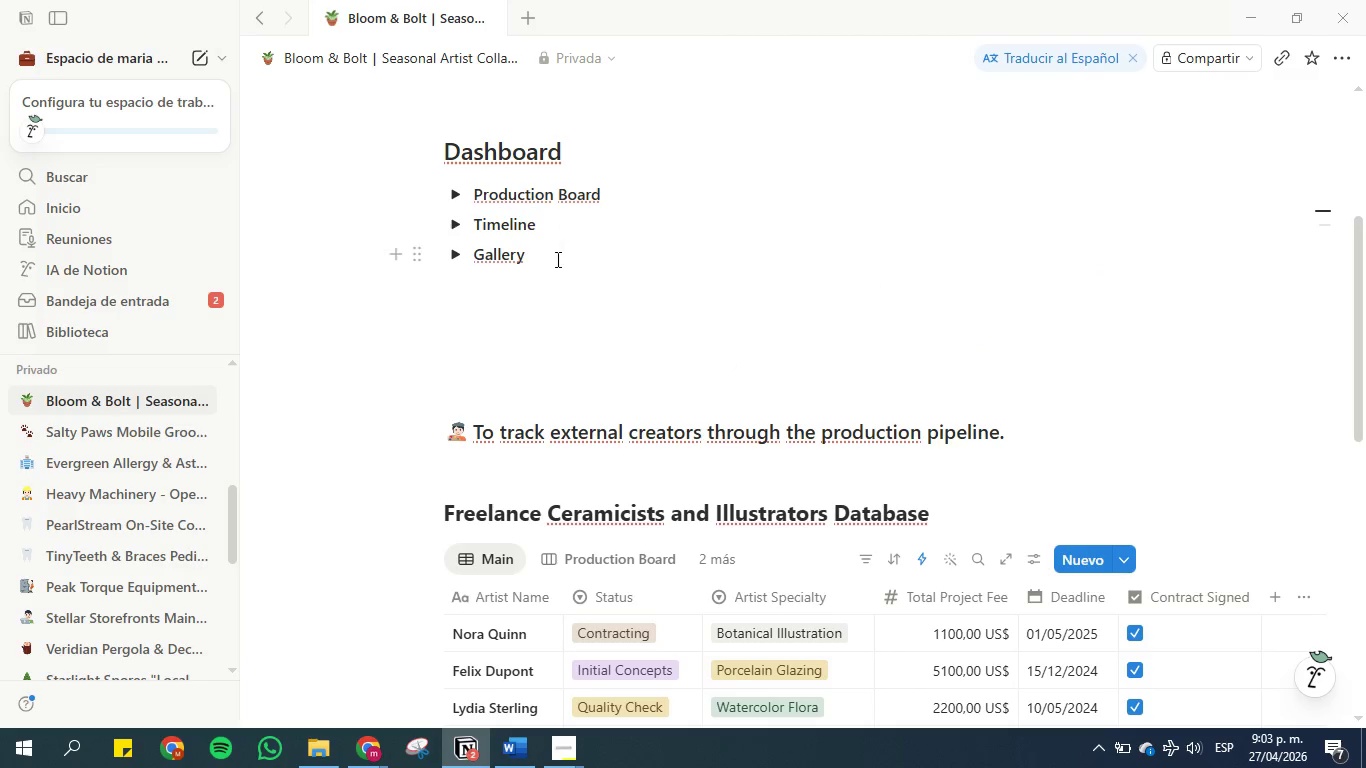 
left_click([473, 347])
 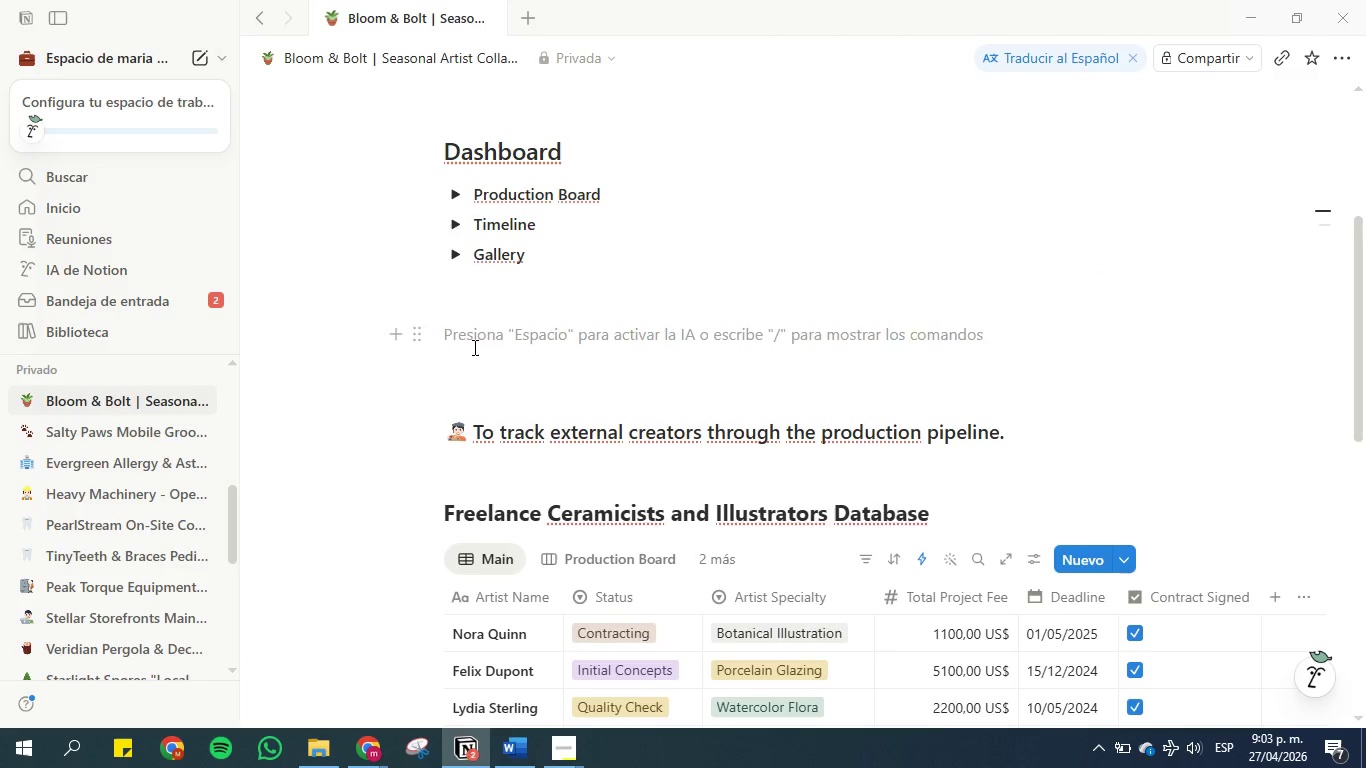 
key(Backspace)
 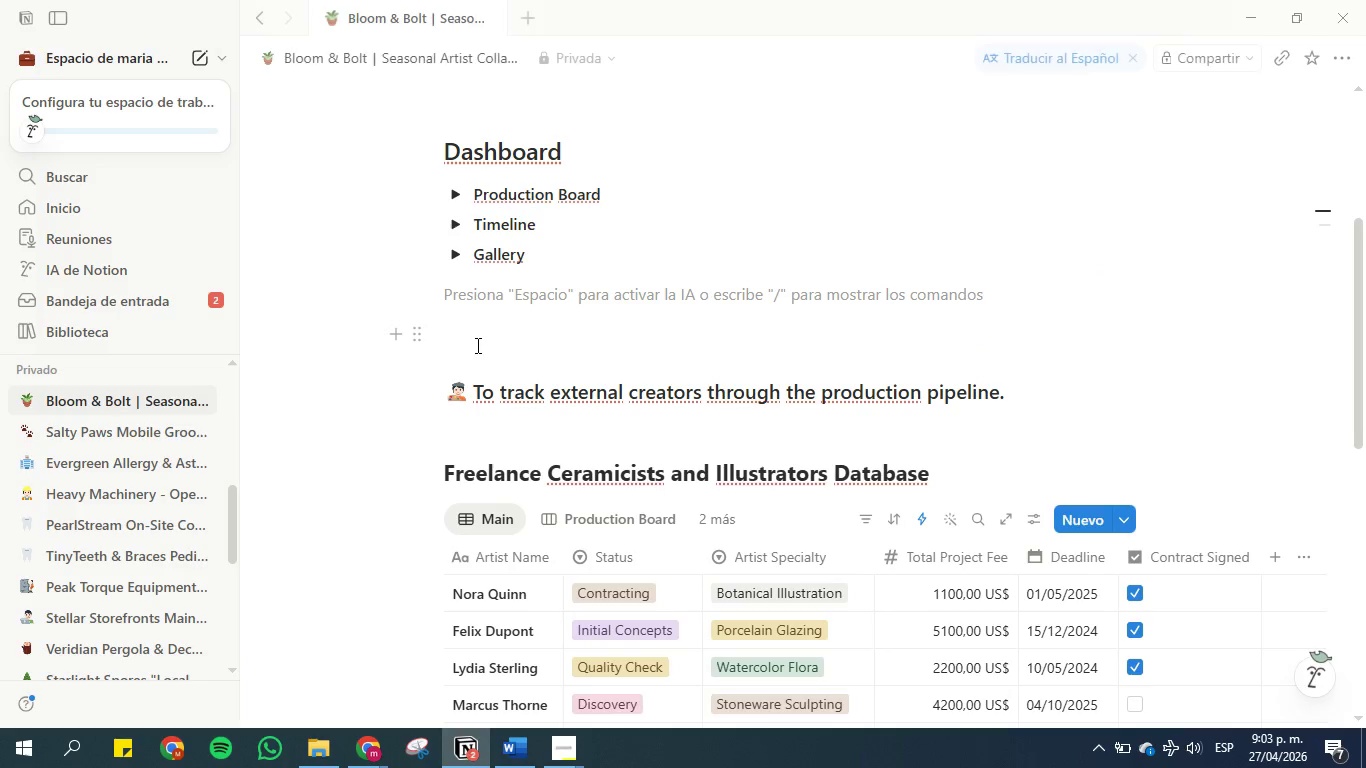 
key(Backspace)
 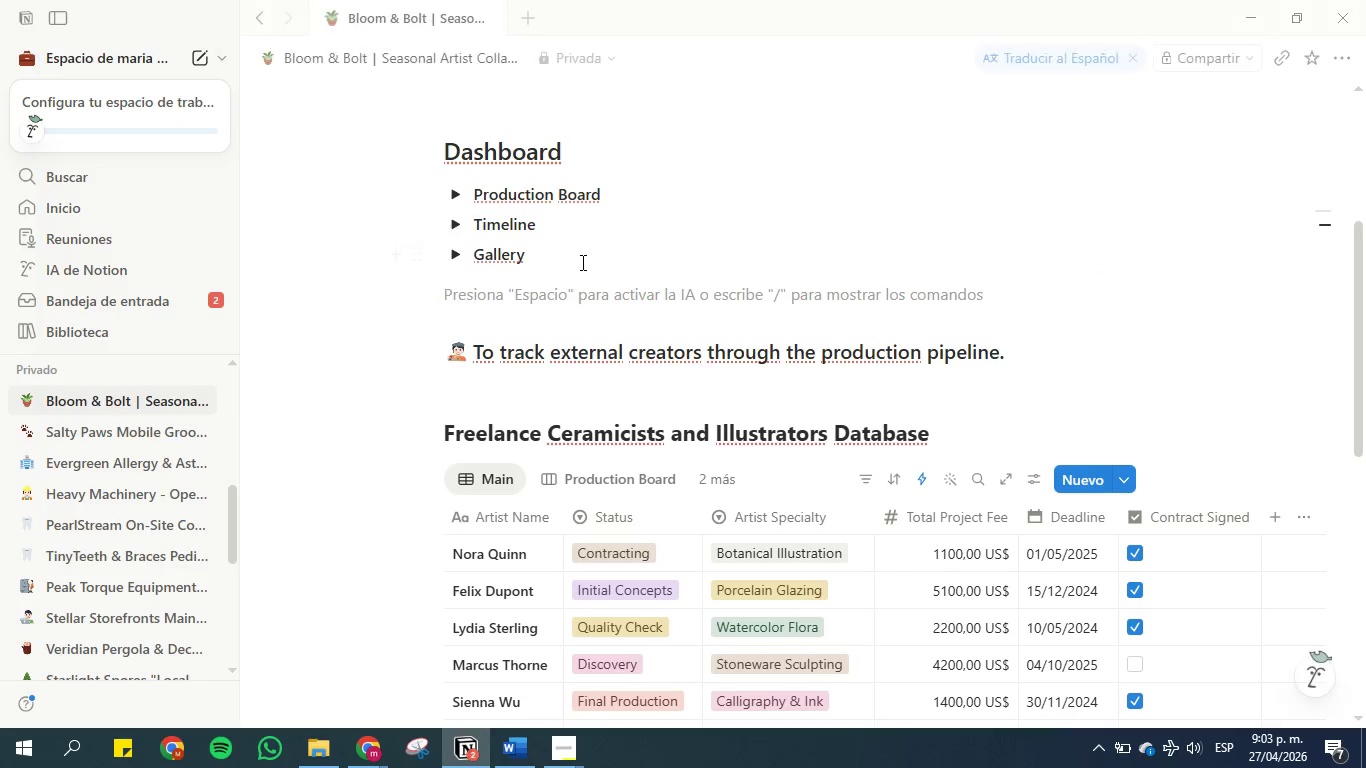 
left_click([581, 262])
 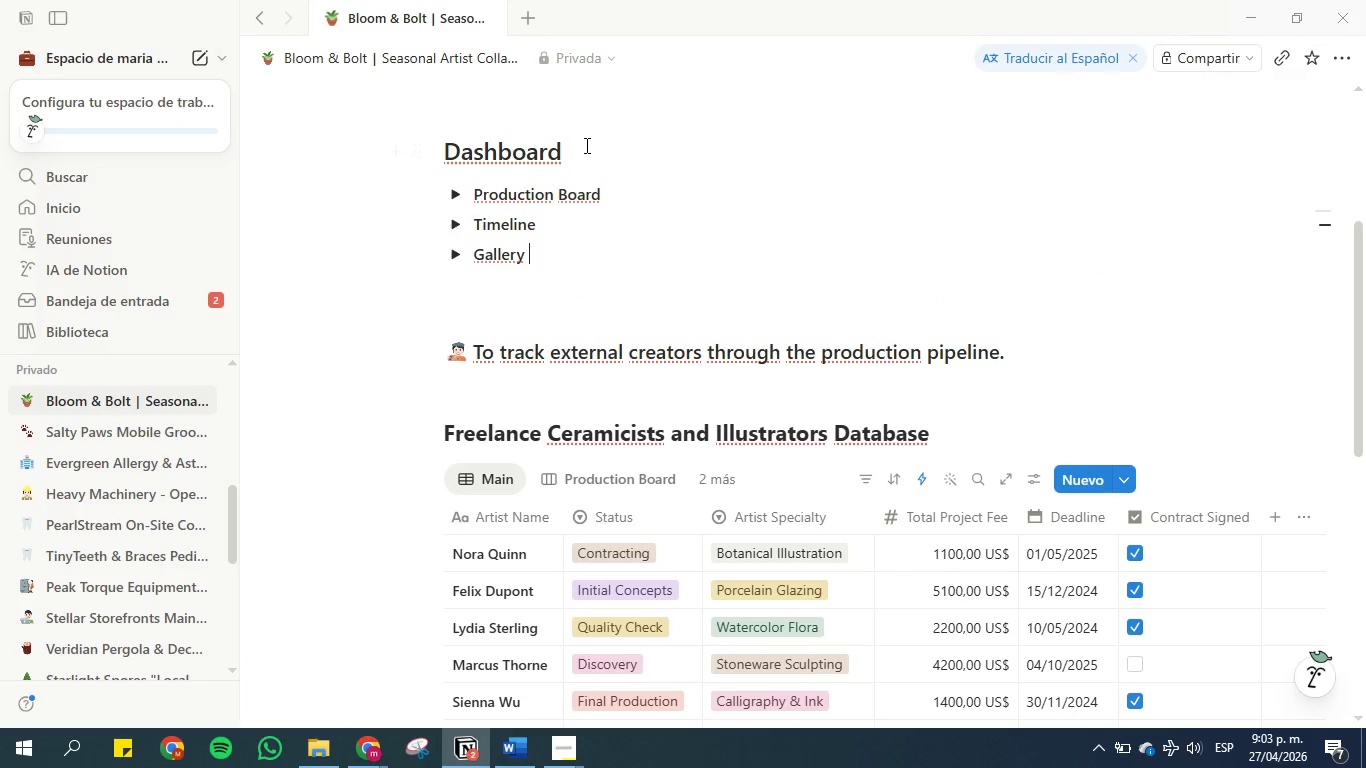 
left_click([586, 144])
 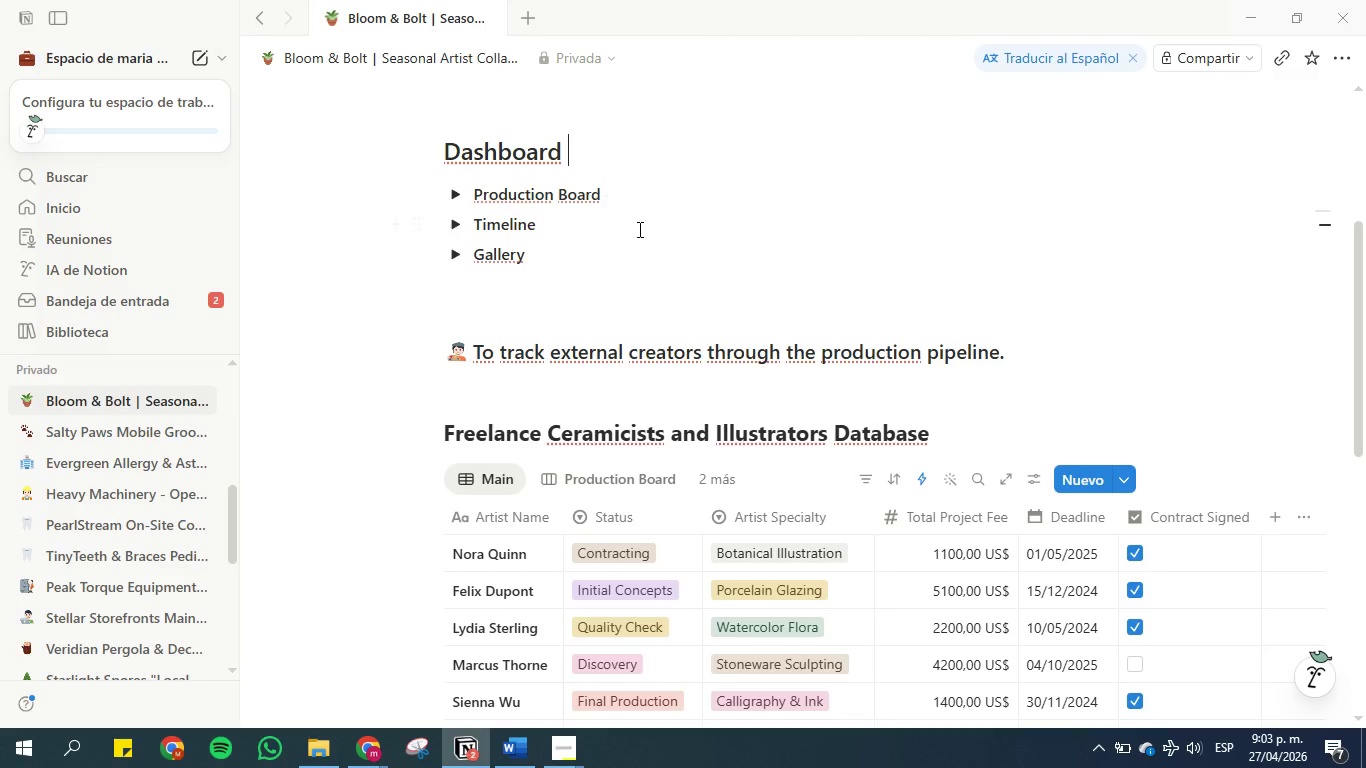 
scroll: coordinate [638, 229], scroll_direction: up, amount: 1.0
 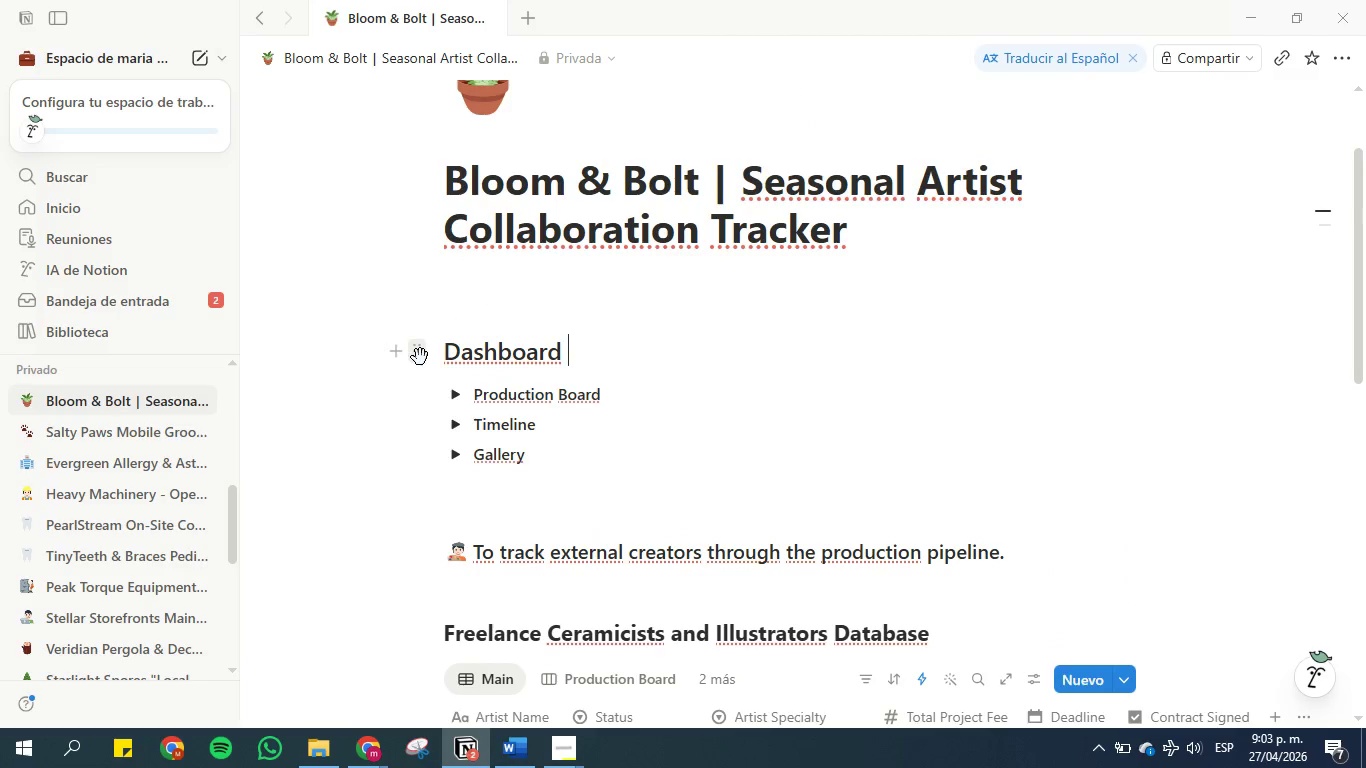 
left_click([420, 357])
 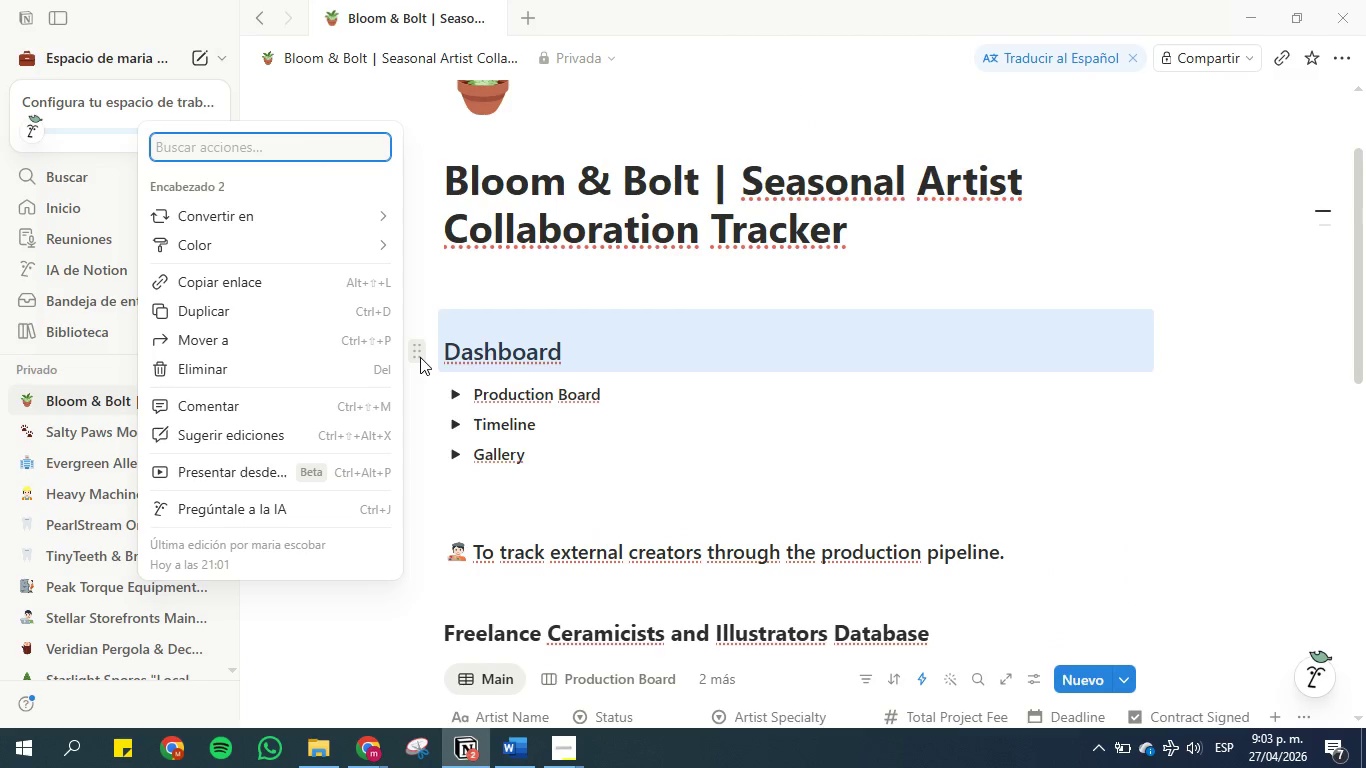 
left_click([420, 357])
 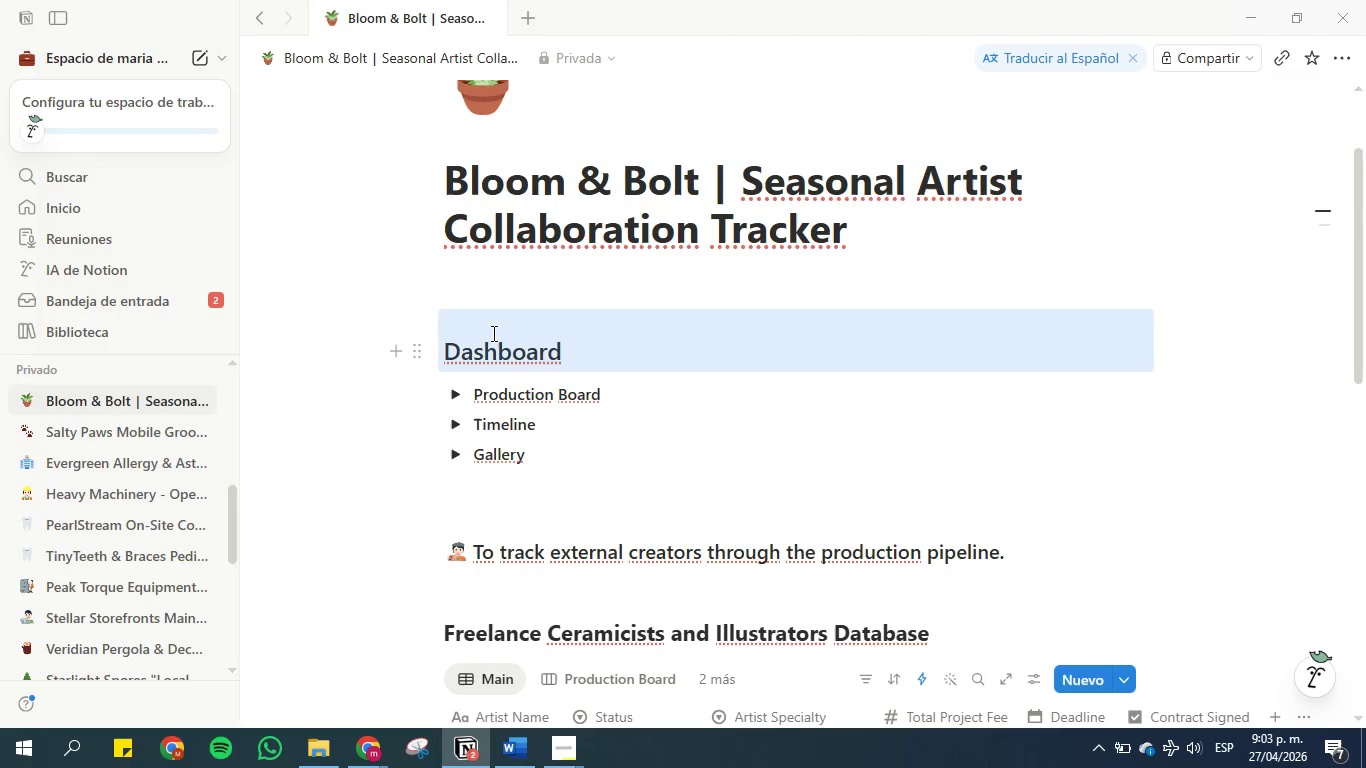 
left_click([506, 330])
 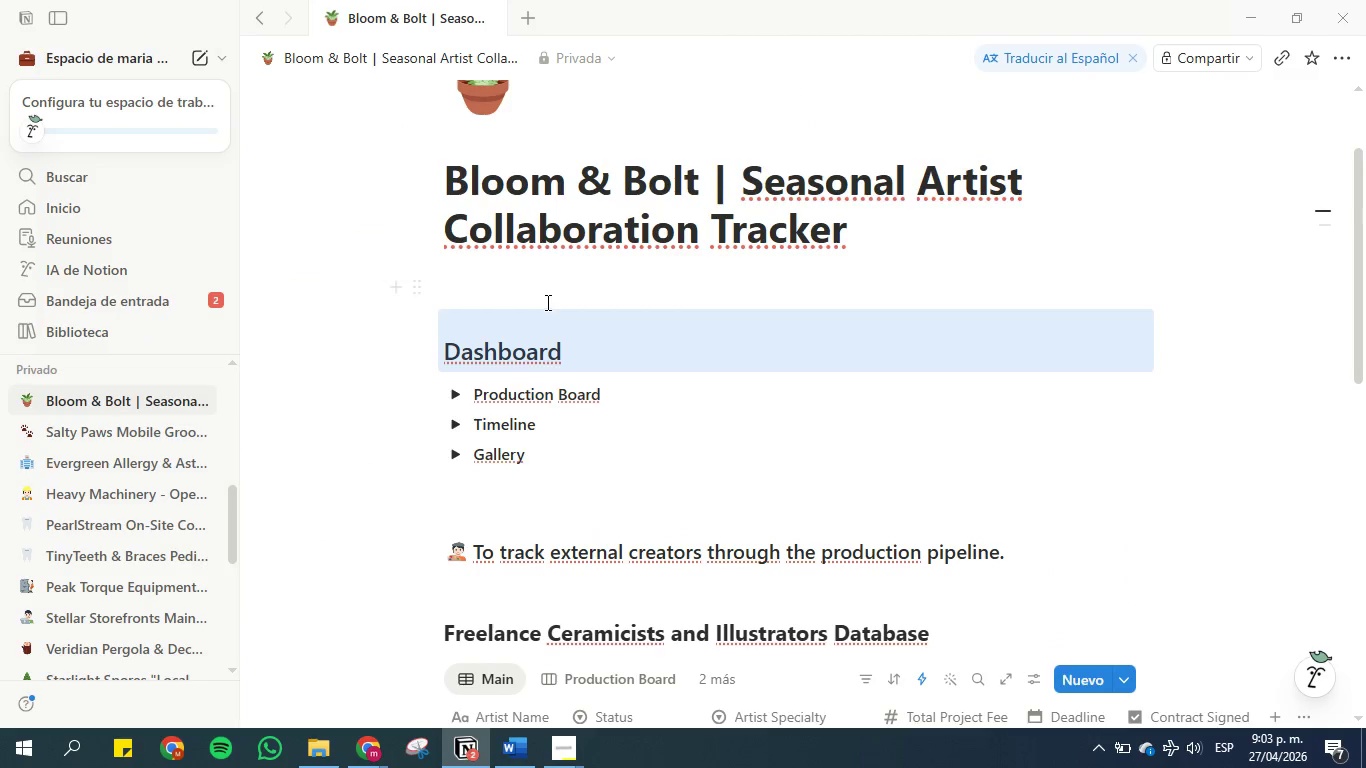 
left_click([549, 296])
 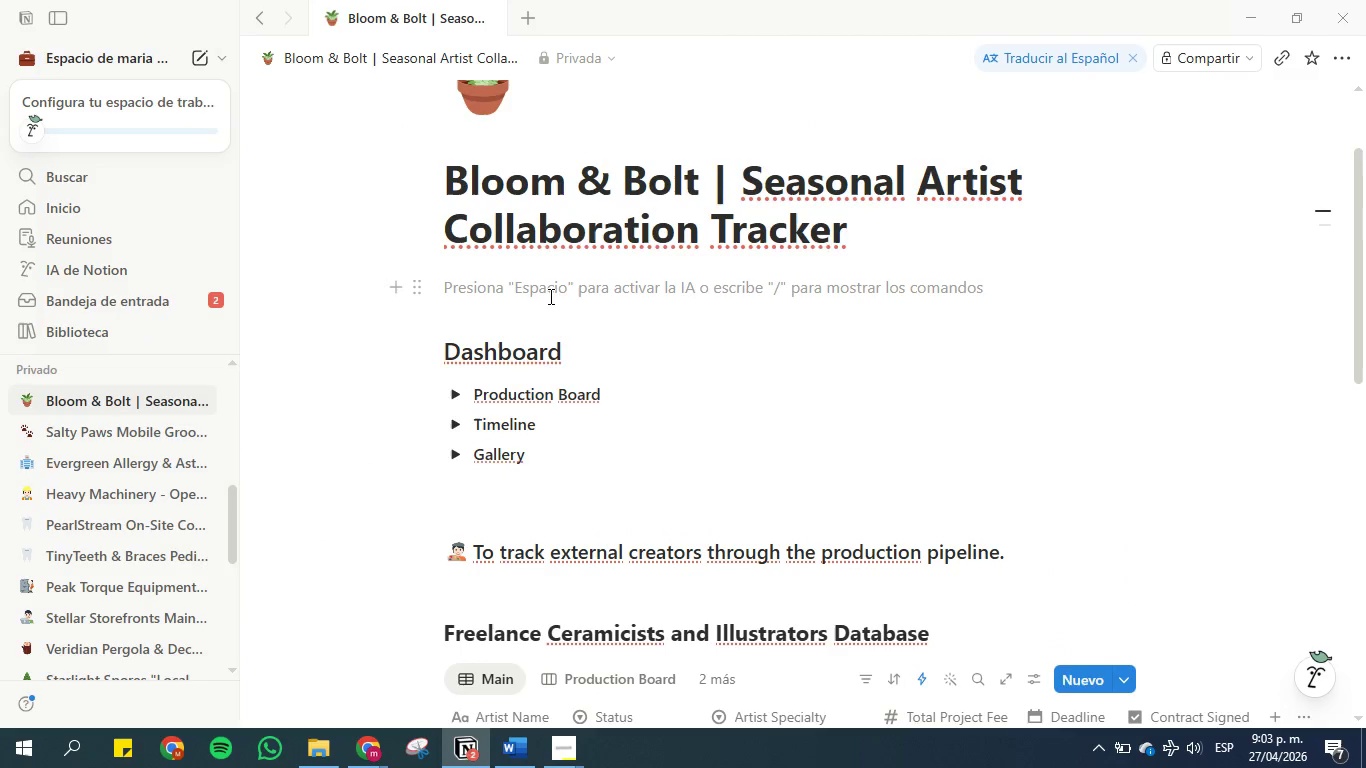 
scroll: coordinate [467, 323], scroll_direction: up, amount: 3.0
 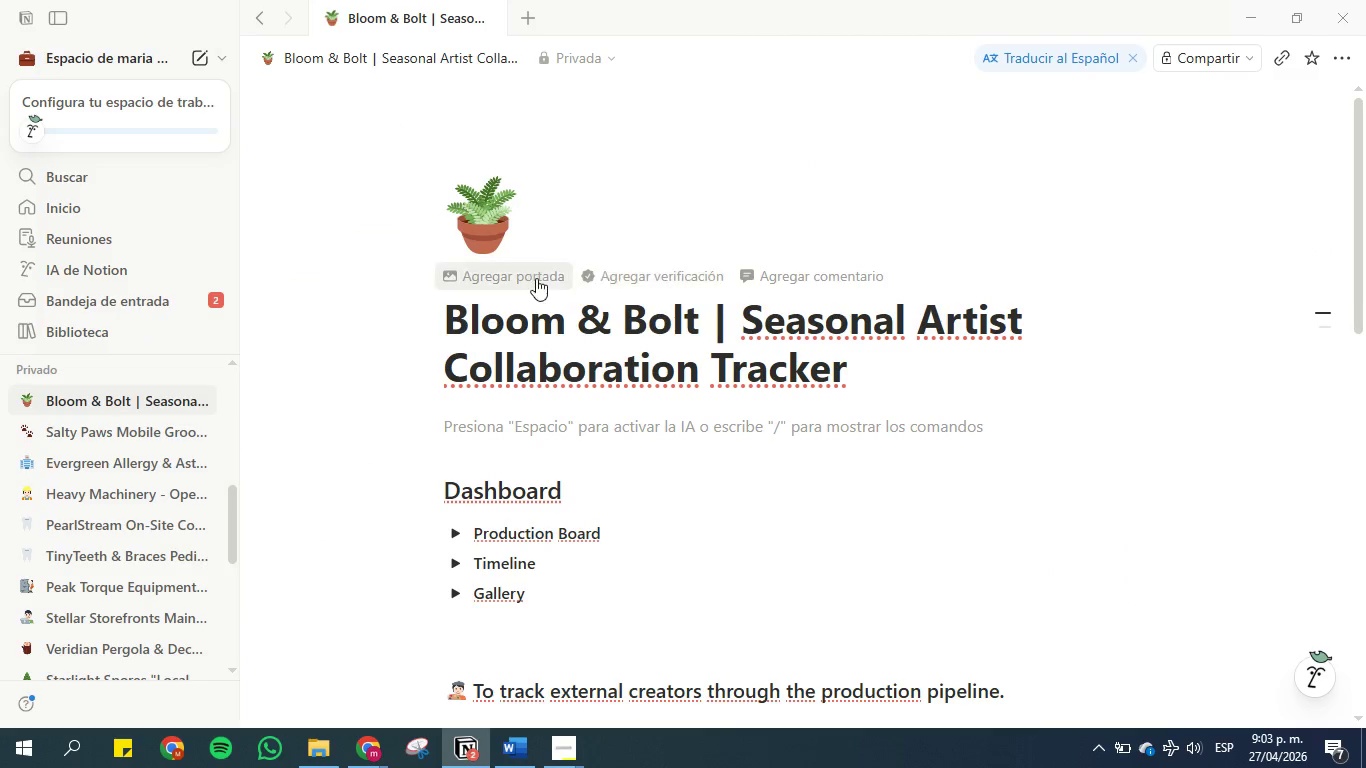 
left_click([536, 278])
 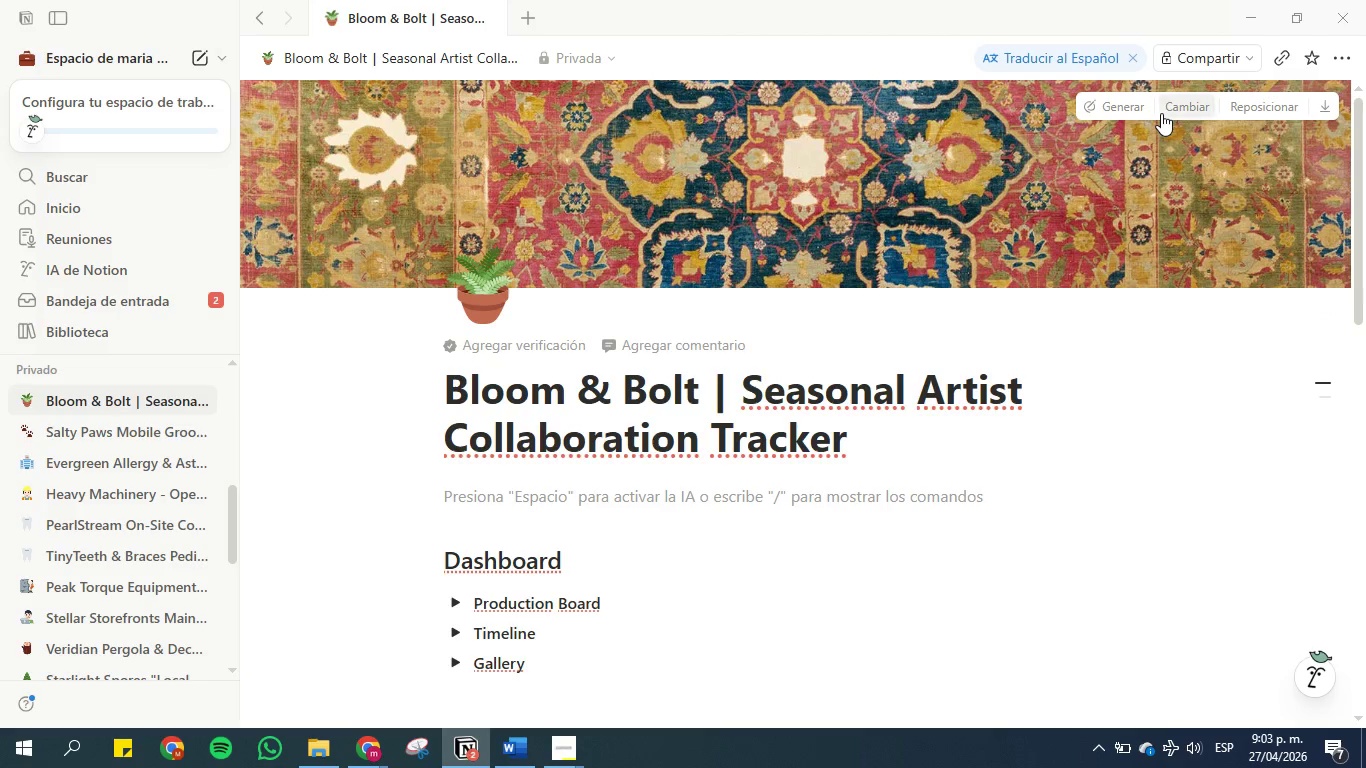 
left_click([1121, 112])
 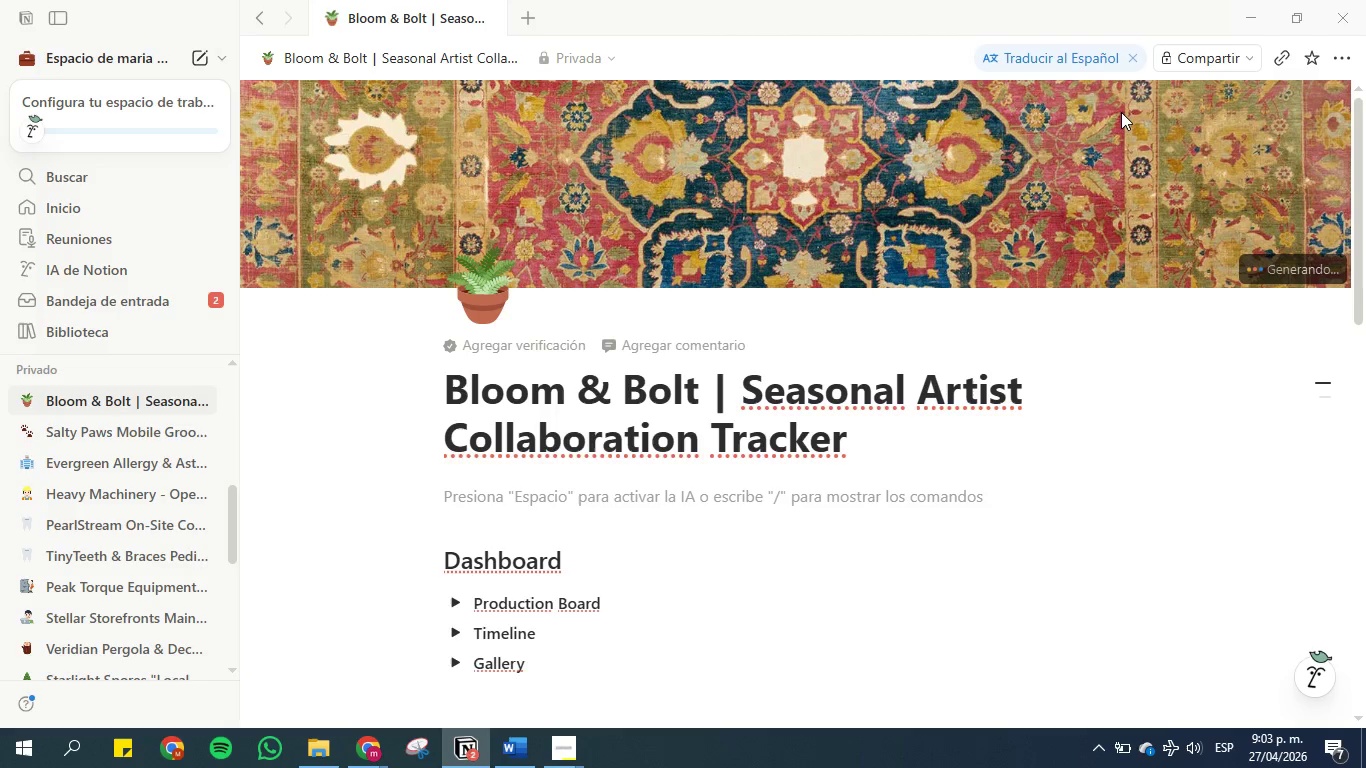 
wait(20.59)
 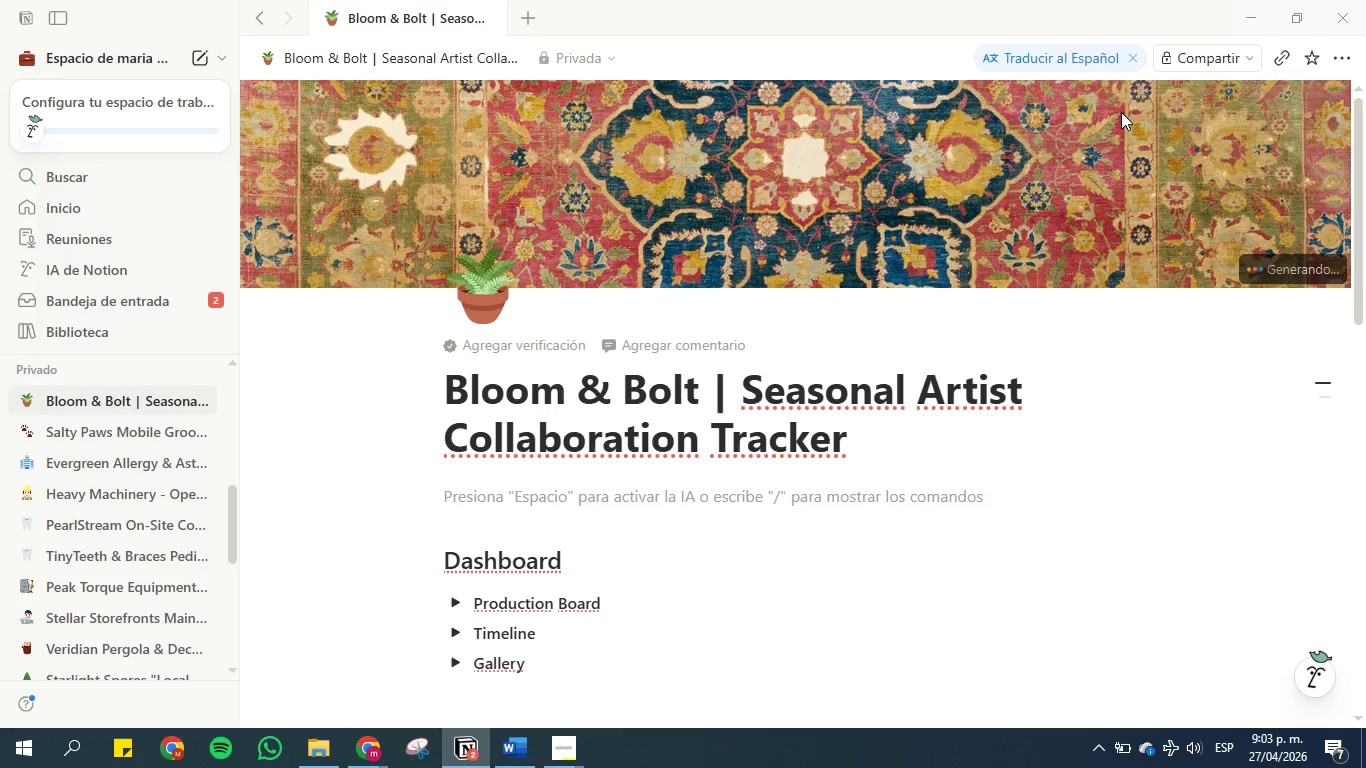 
left_click([490, 277])
 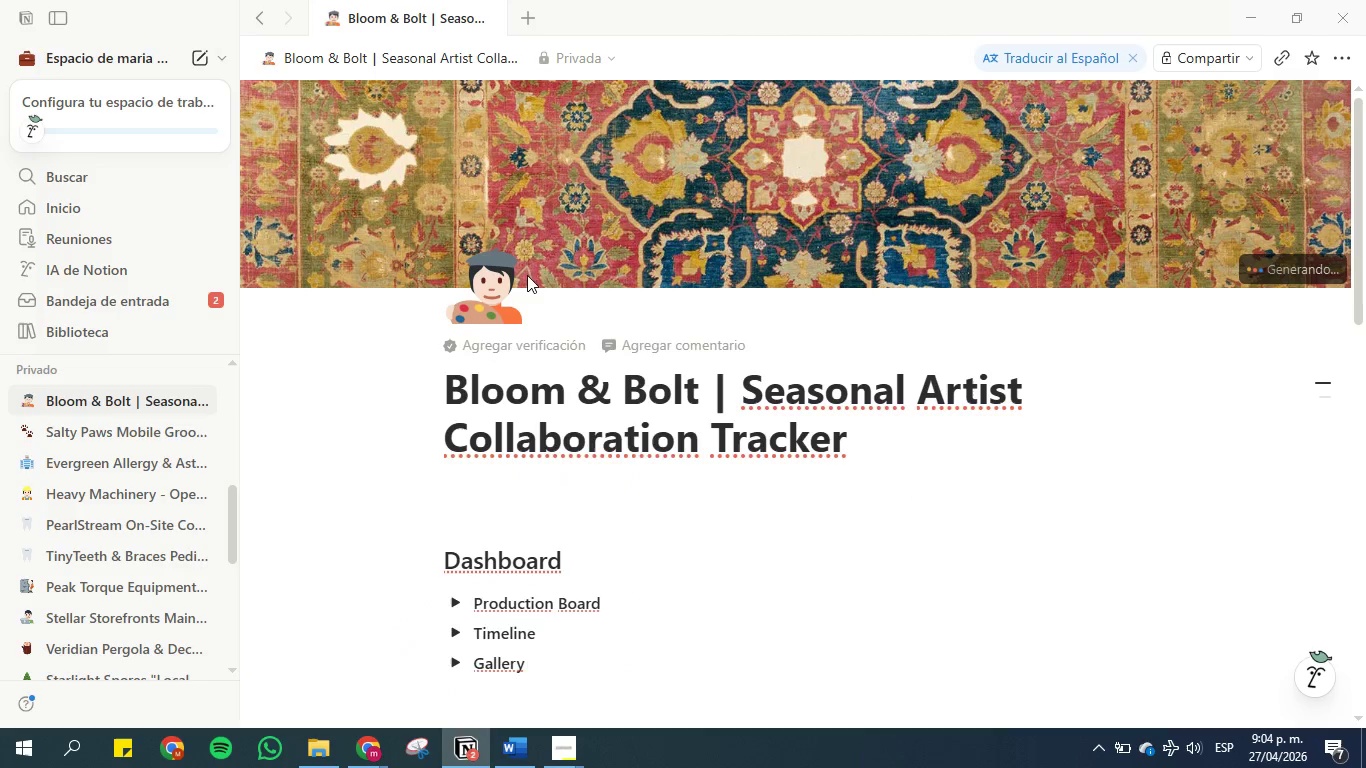 
scroll: coordinate [396, 326], scroll_direction: down, amount: 2.0
 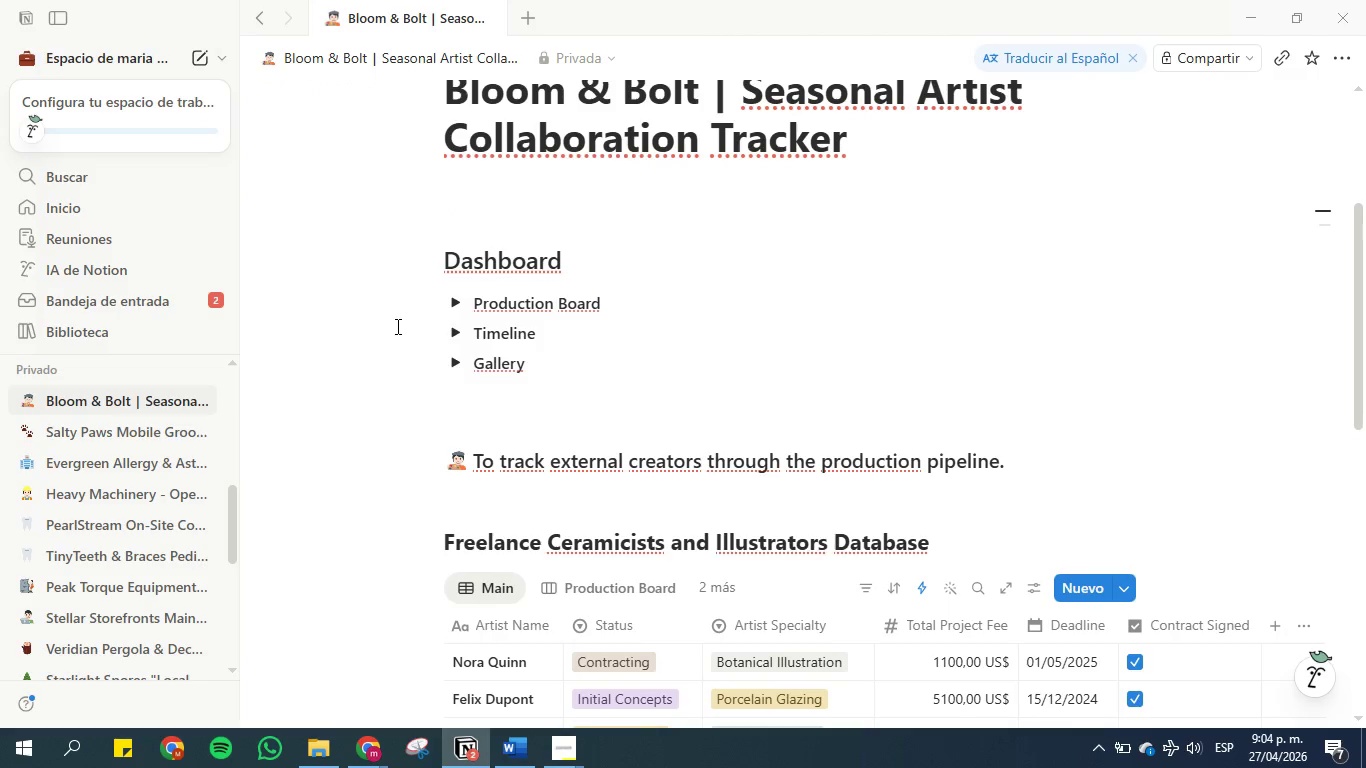 
scroll: coordinate [396, 326], scroll_direction: up, amount: 4.0
 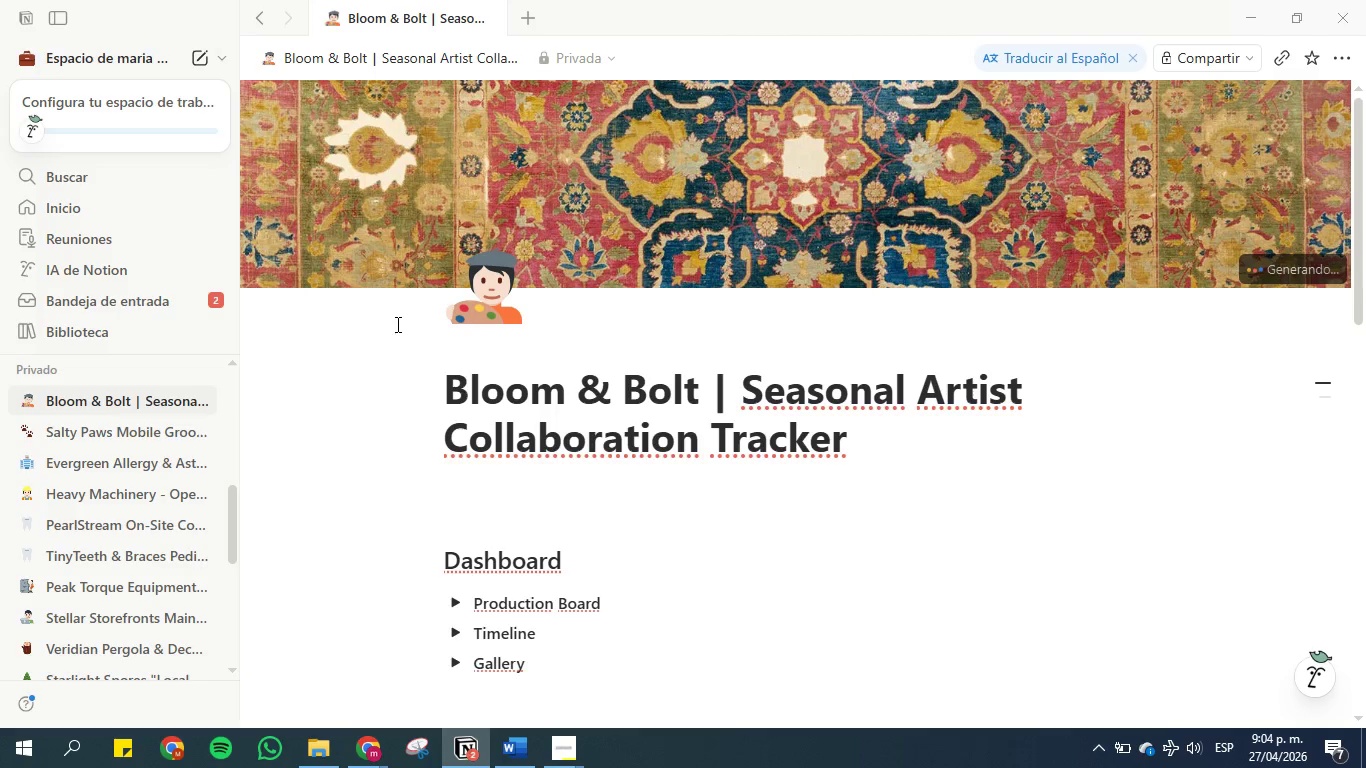 
scroll: coordinate [562, 358], scroll_direction: down, amount: 5.0
 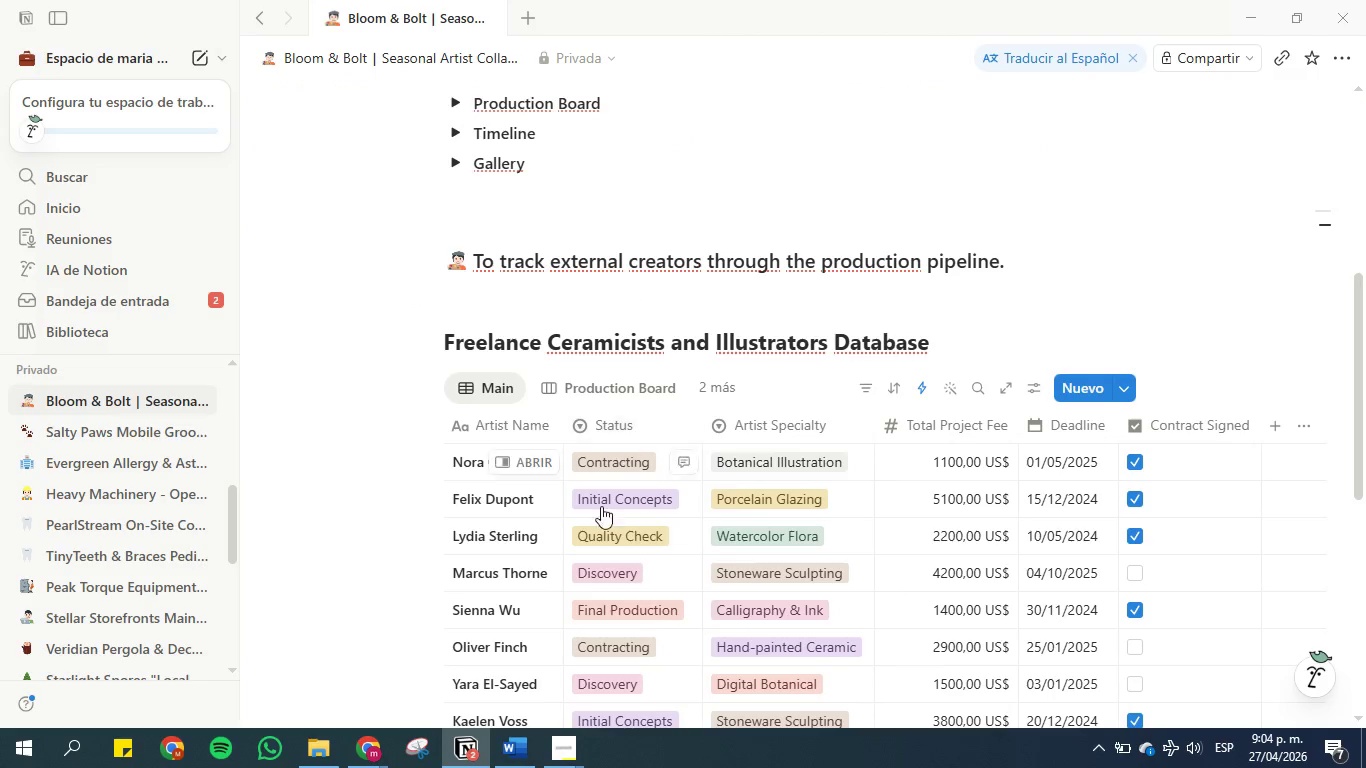 
left_click([517, 745])
 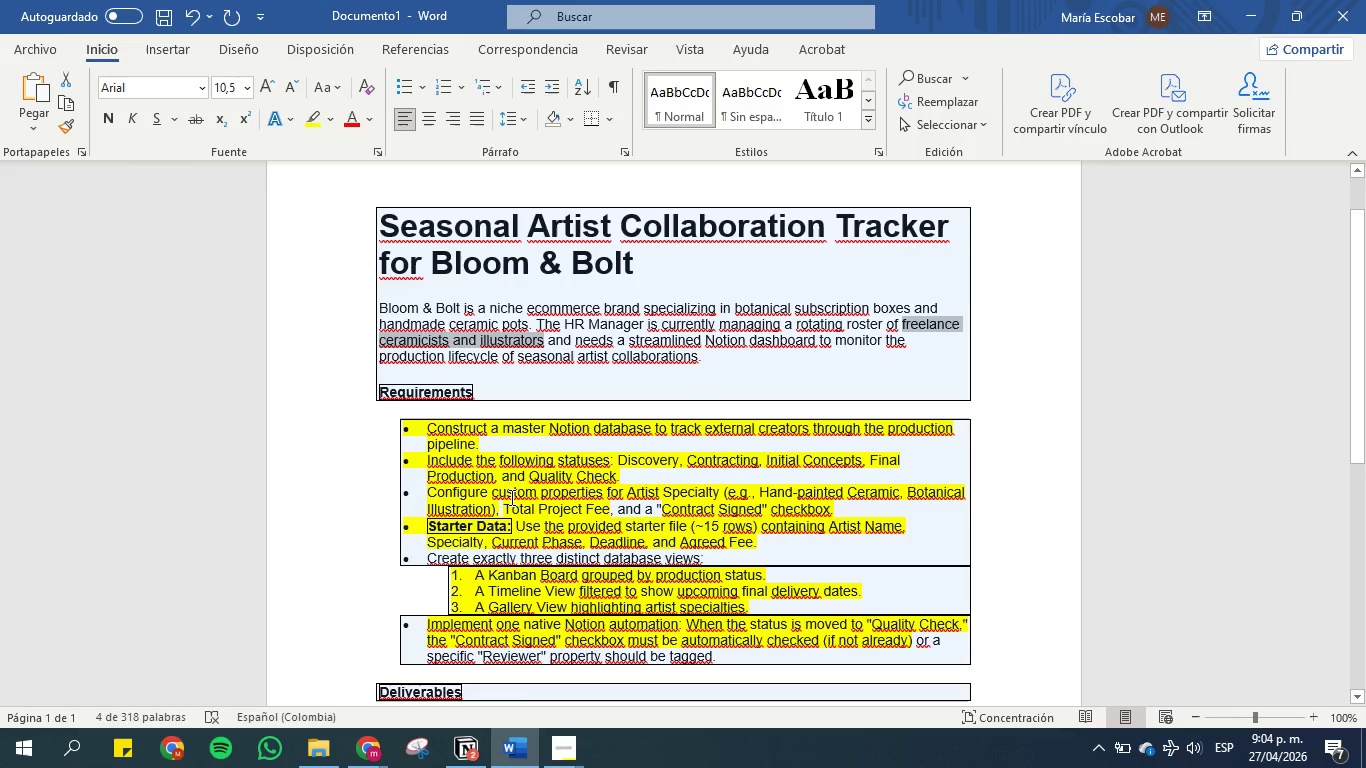 
scroll: coordinate [510, 496], scroll_direction: down, amount: 1.0
 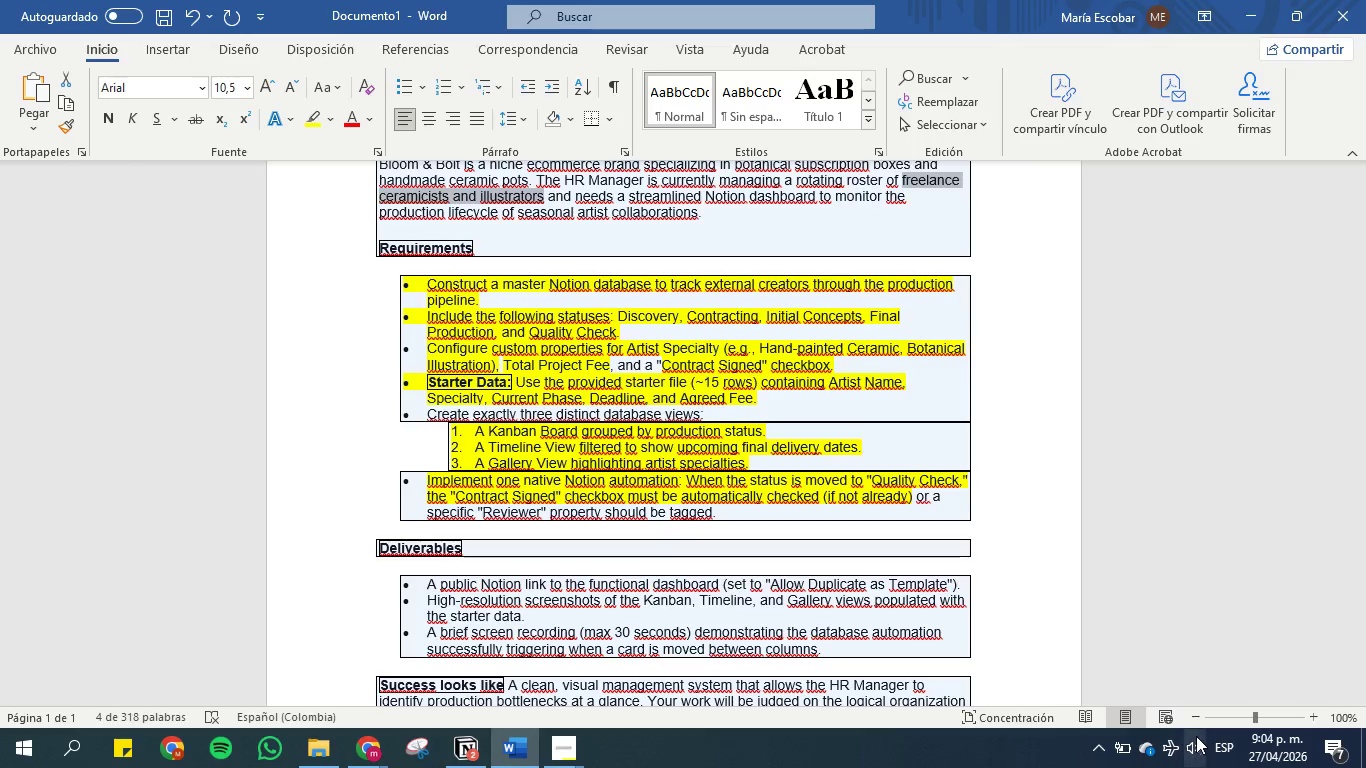 
wait(18.55)
 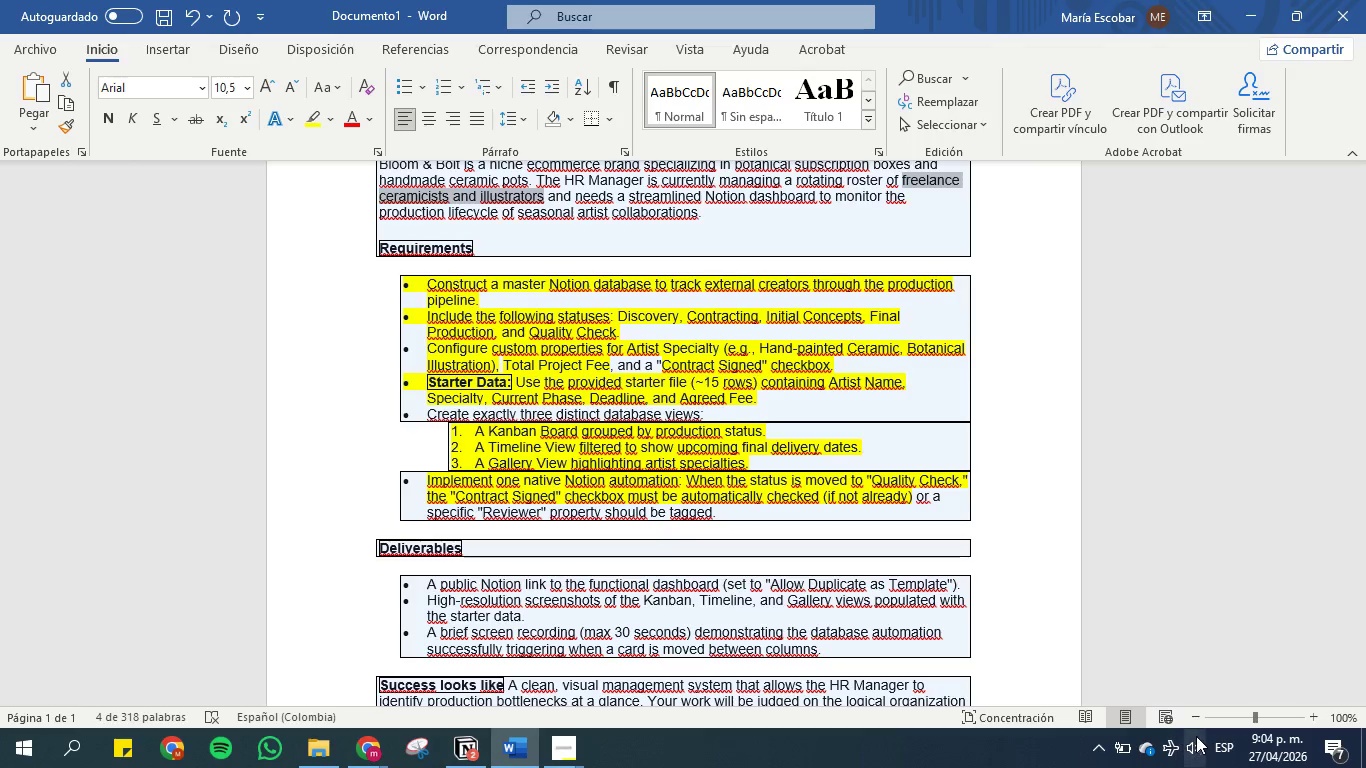 
scroll: coordinate [610, 565], scroll_direction: down, amount: 2.0
 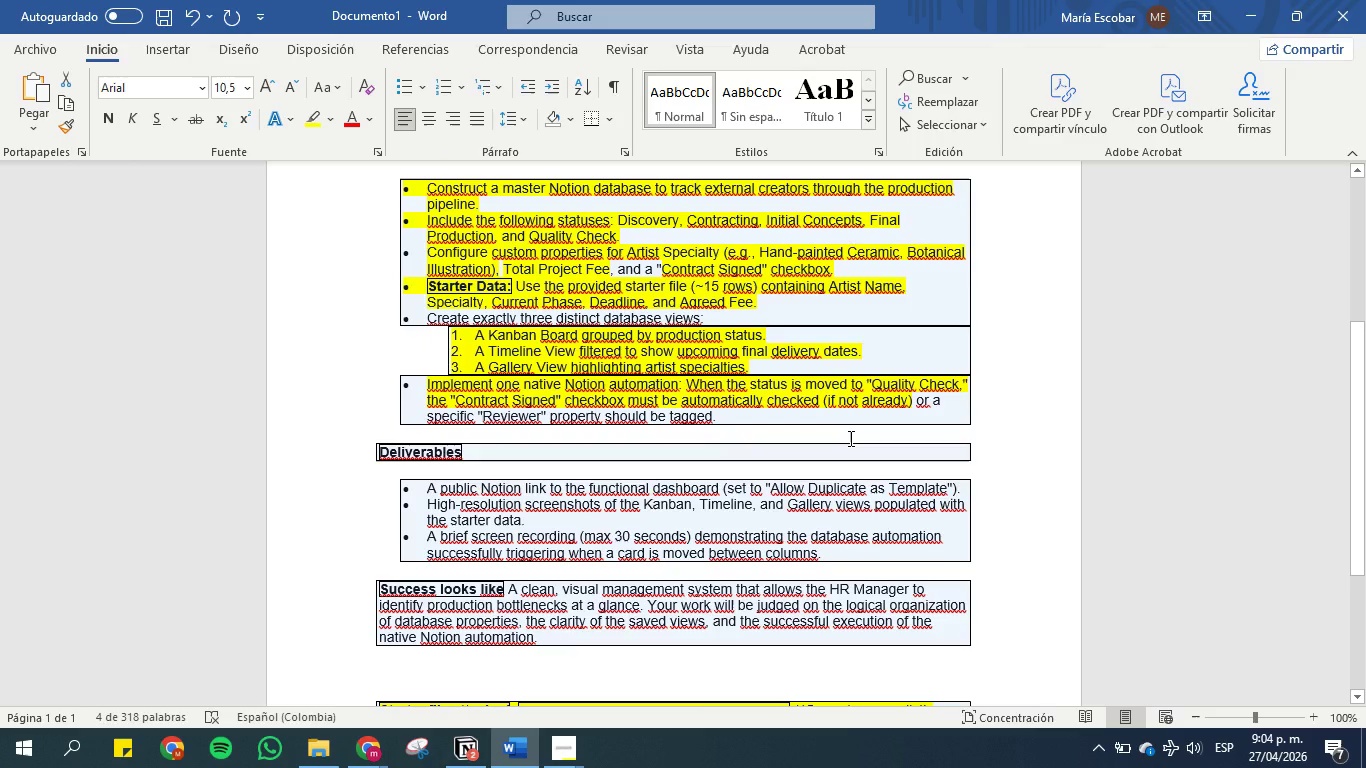 
wait(12.38)
 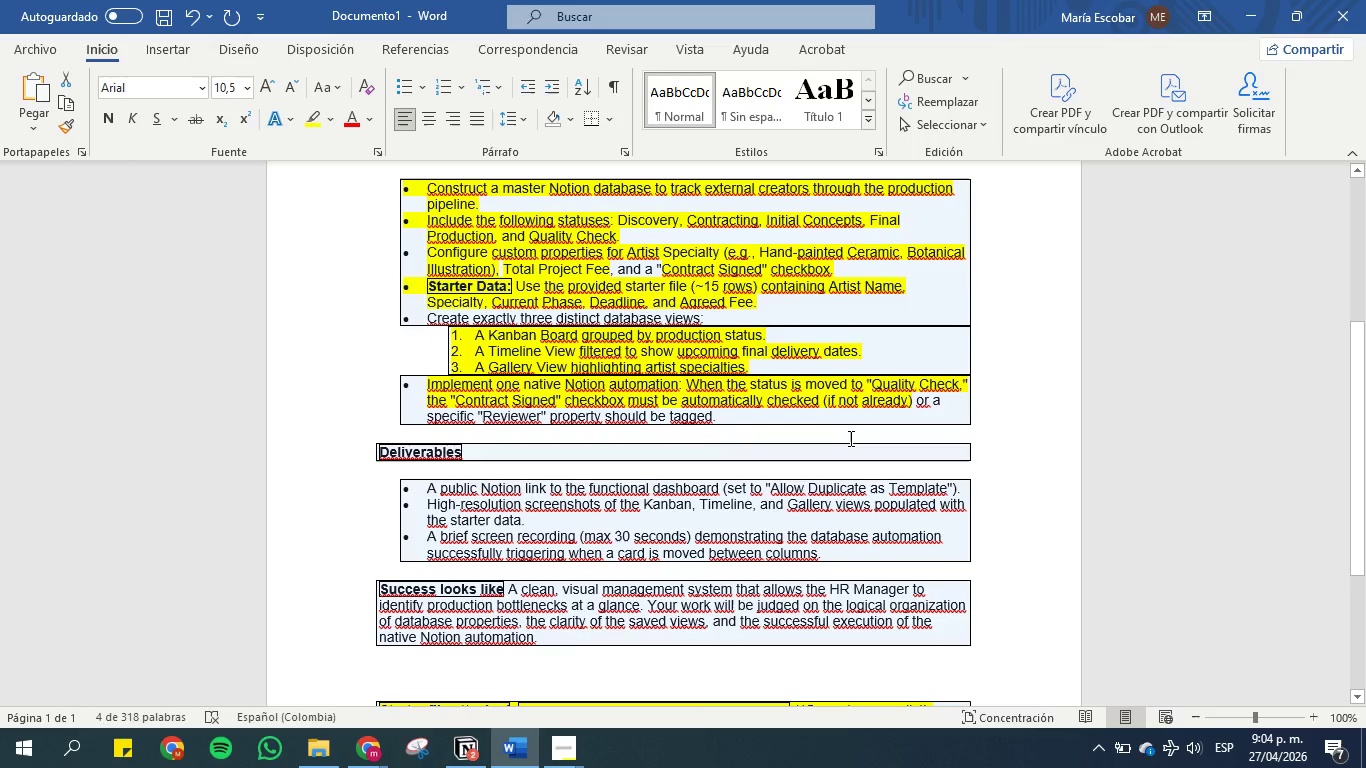 
left_click([1240, 10])
 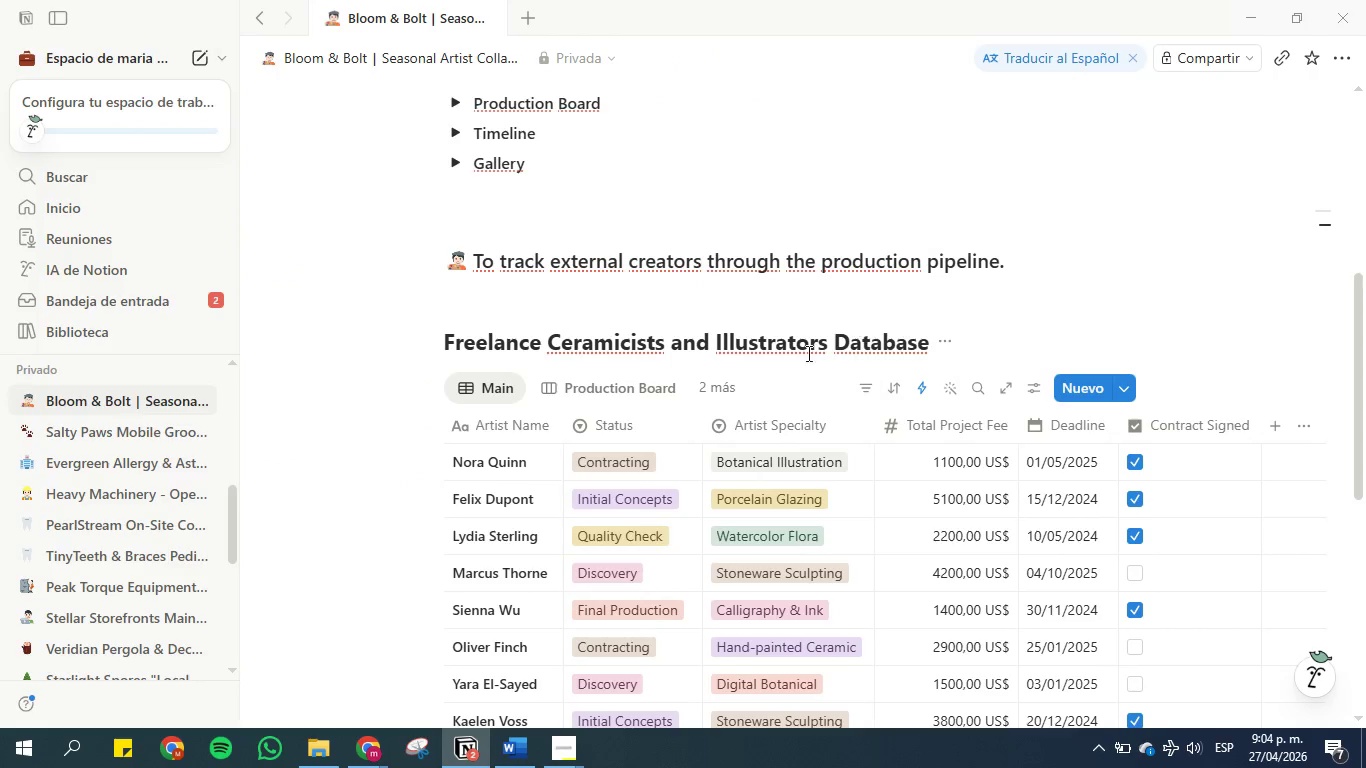 
left_click([622, 383])
 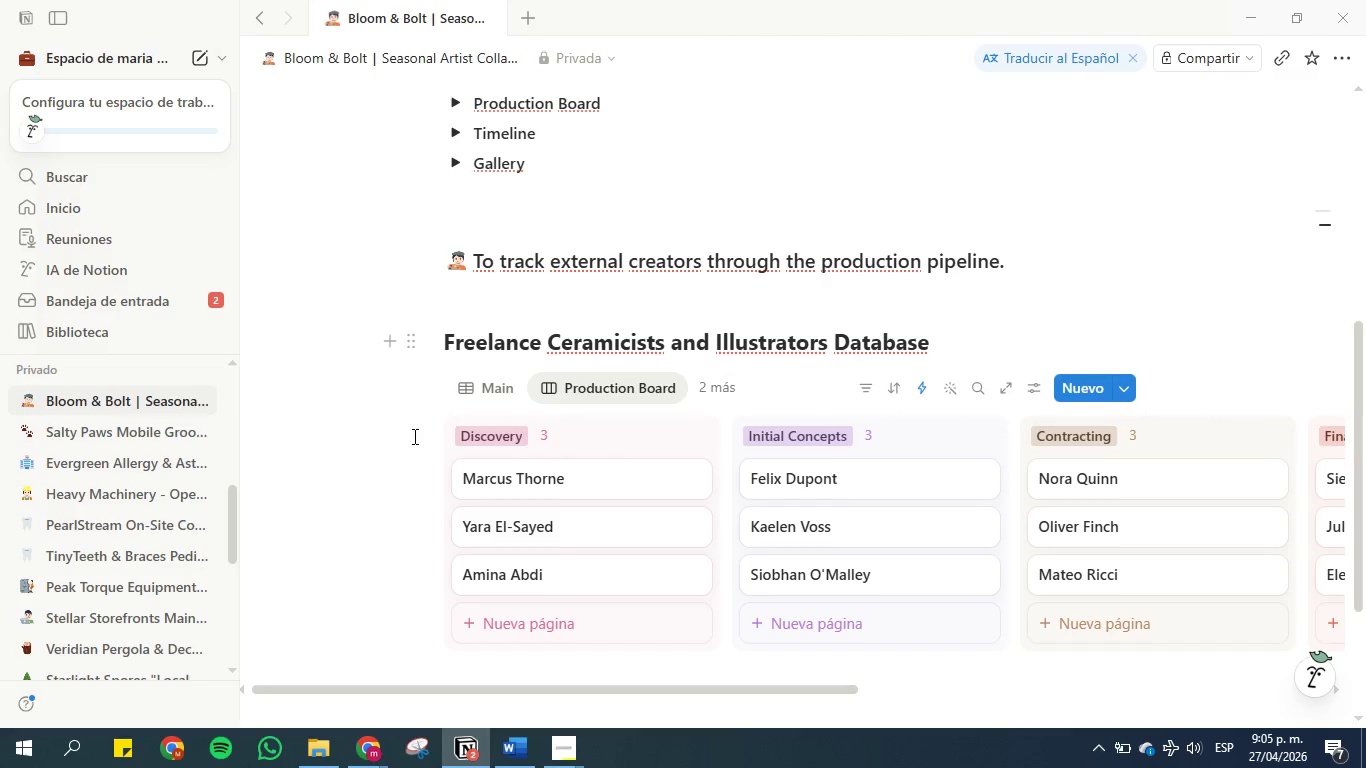 
wait(17.3)
 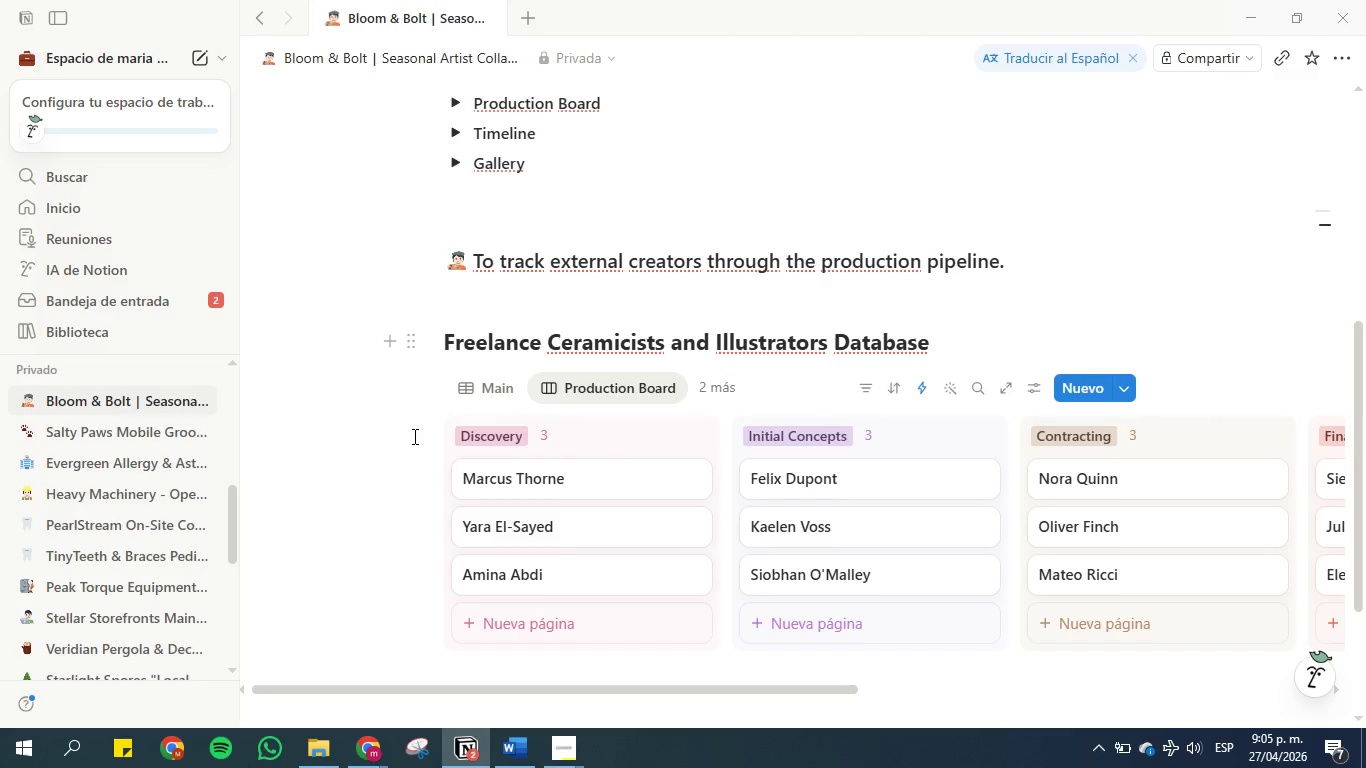 
left_click([511, 752])
 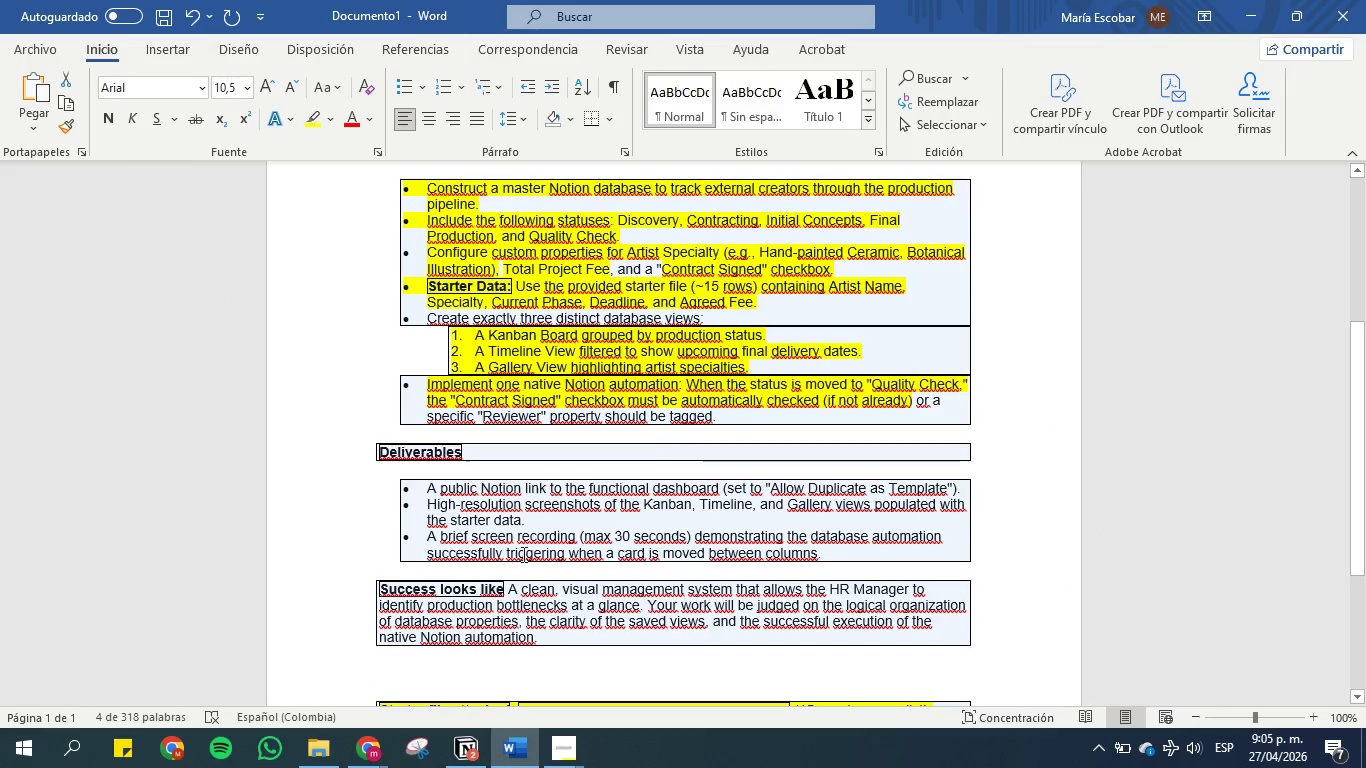 
left_click([528, 515])
 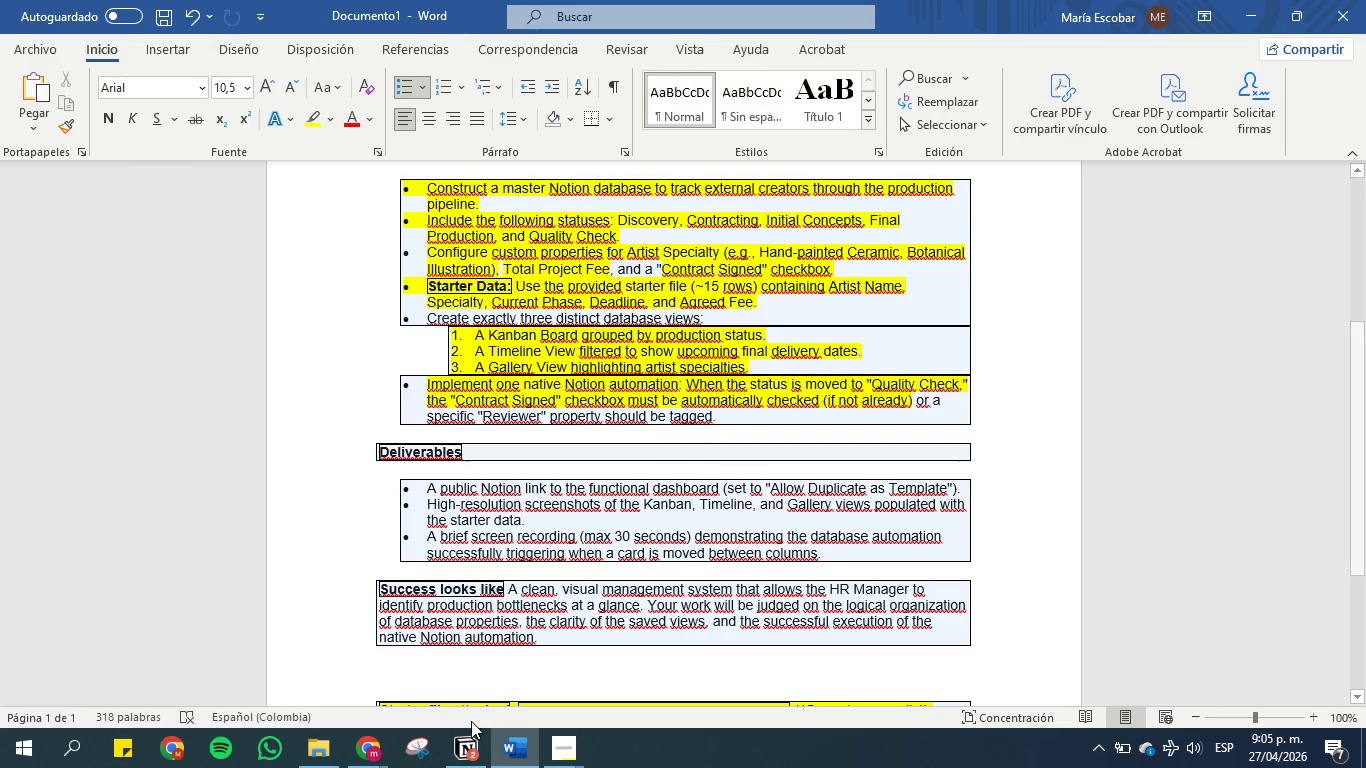 
left_click([479, 738])
 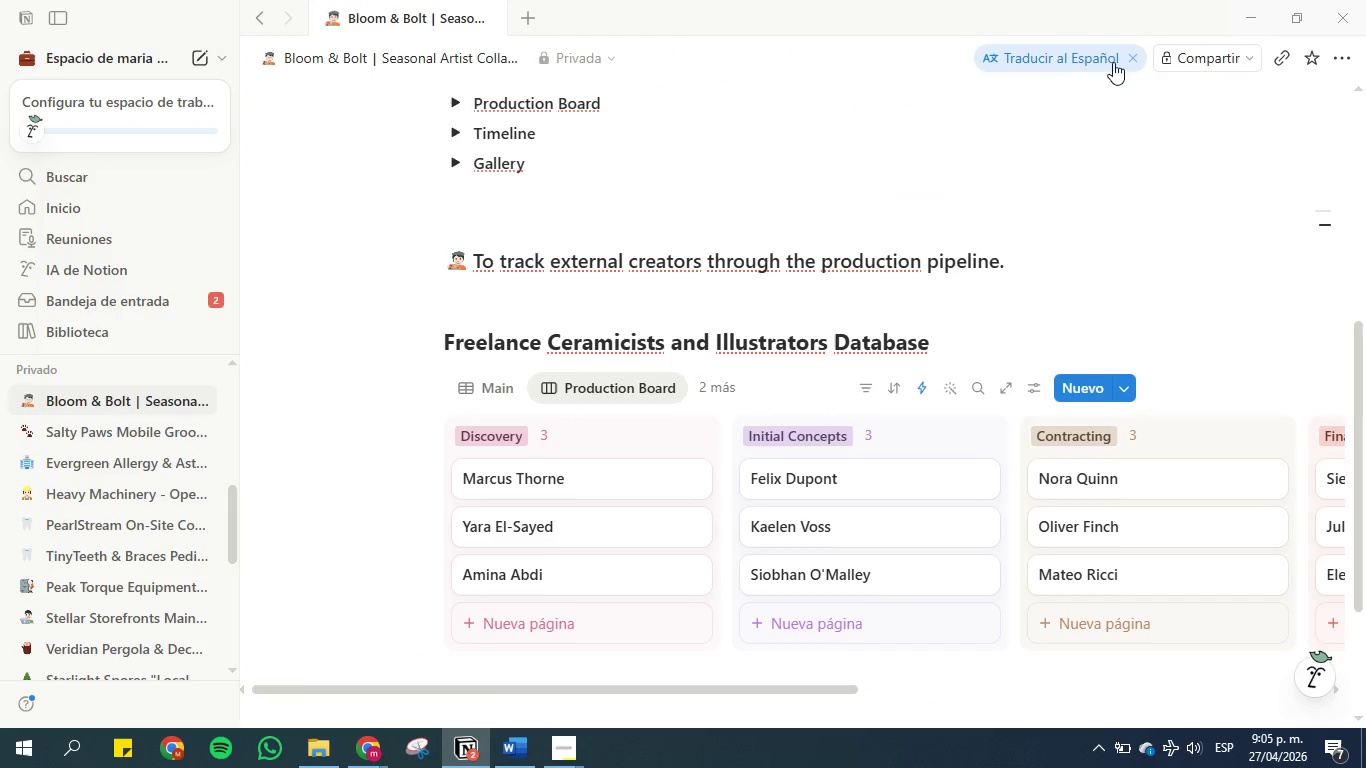 
left_click([1227, 59])
 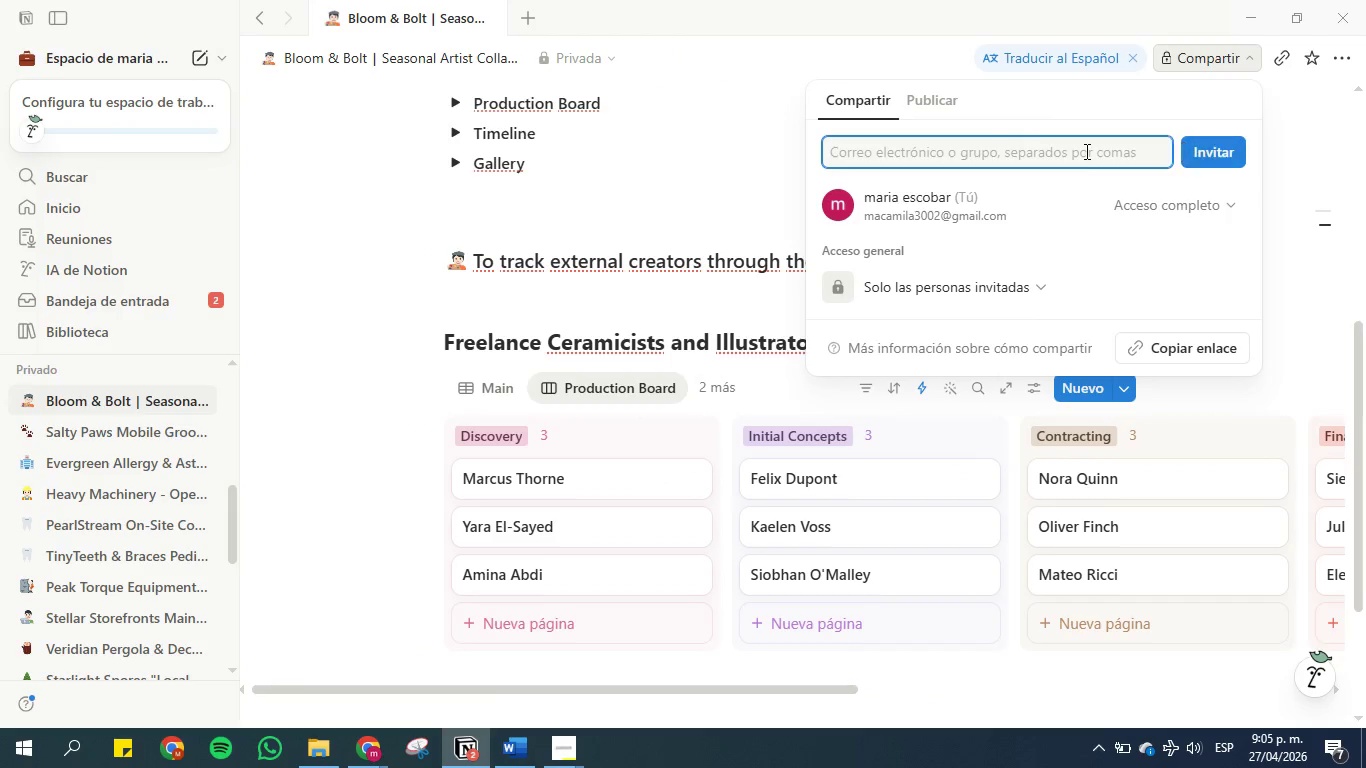 
left_click([948, 107])
 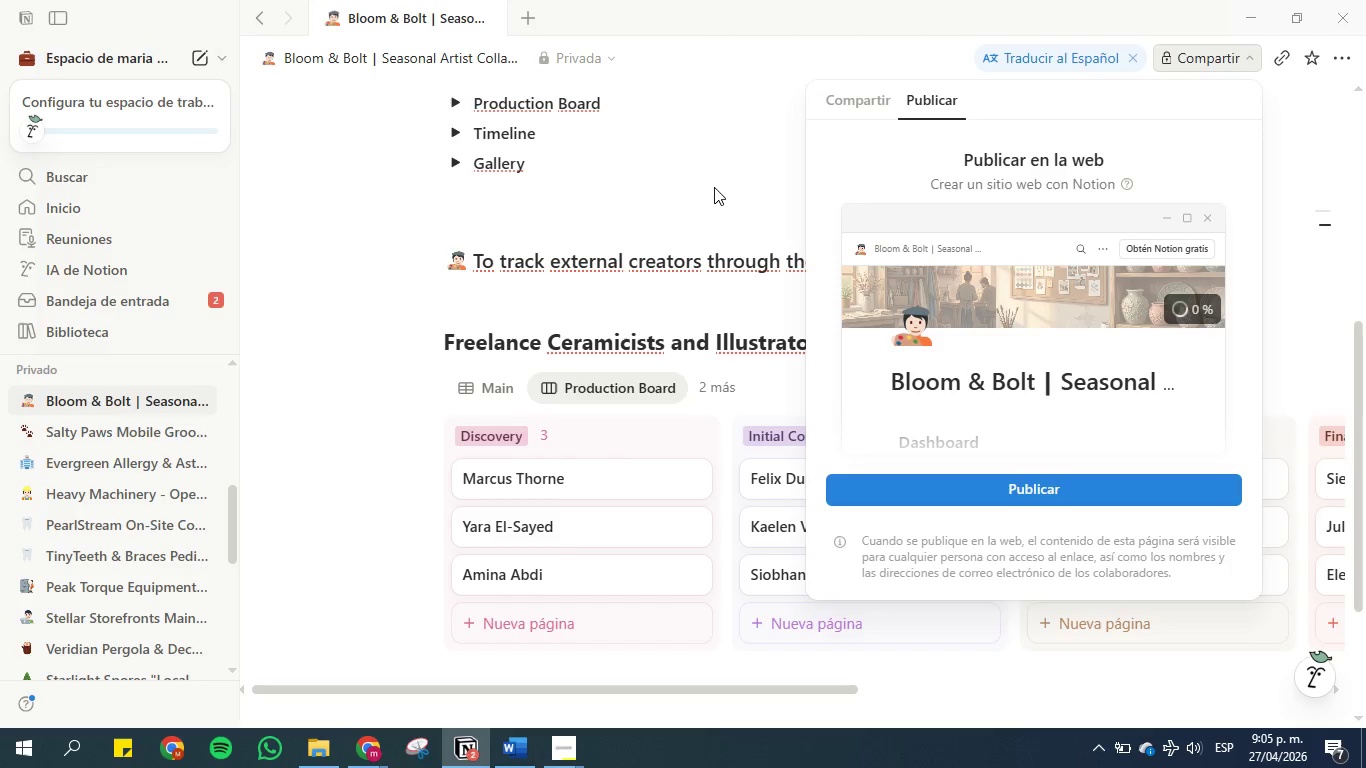 
wait(6.73)
 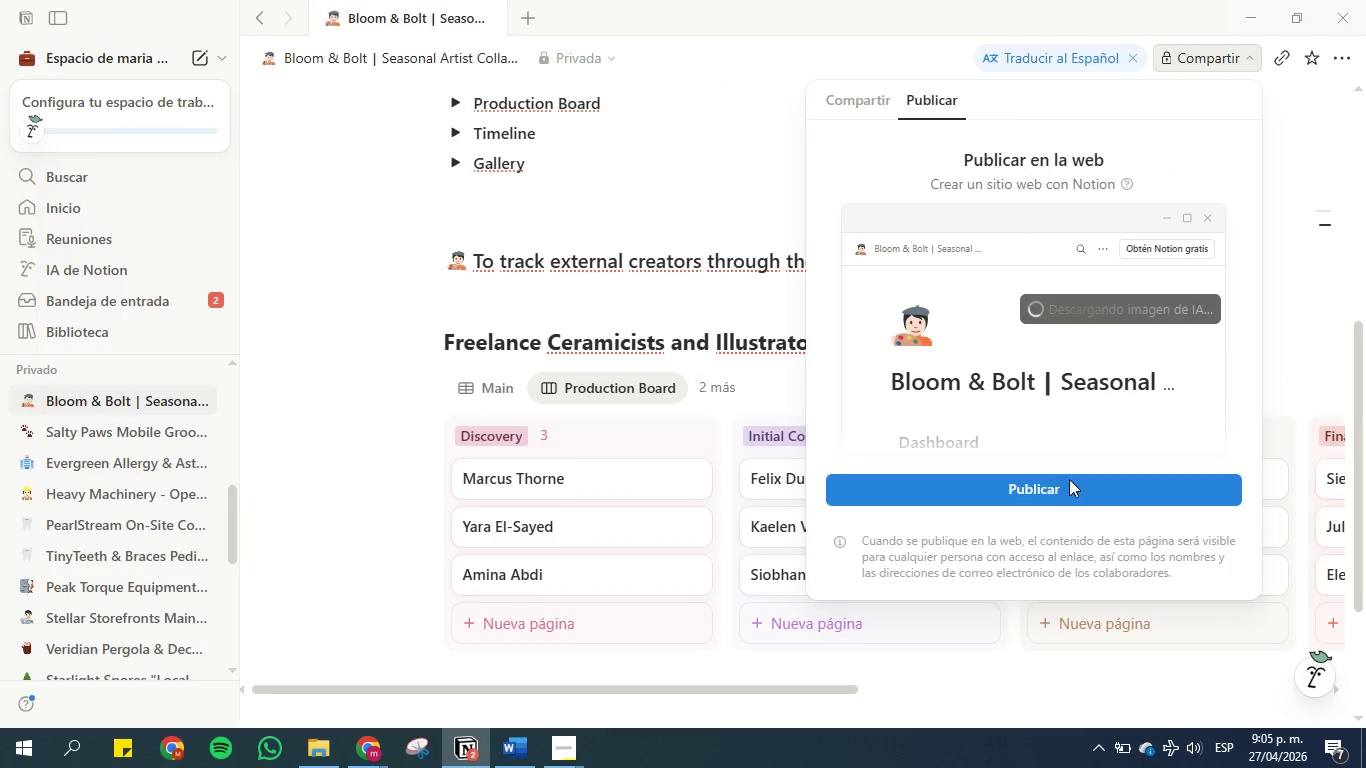 
left_click([713, 182])
 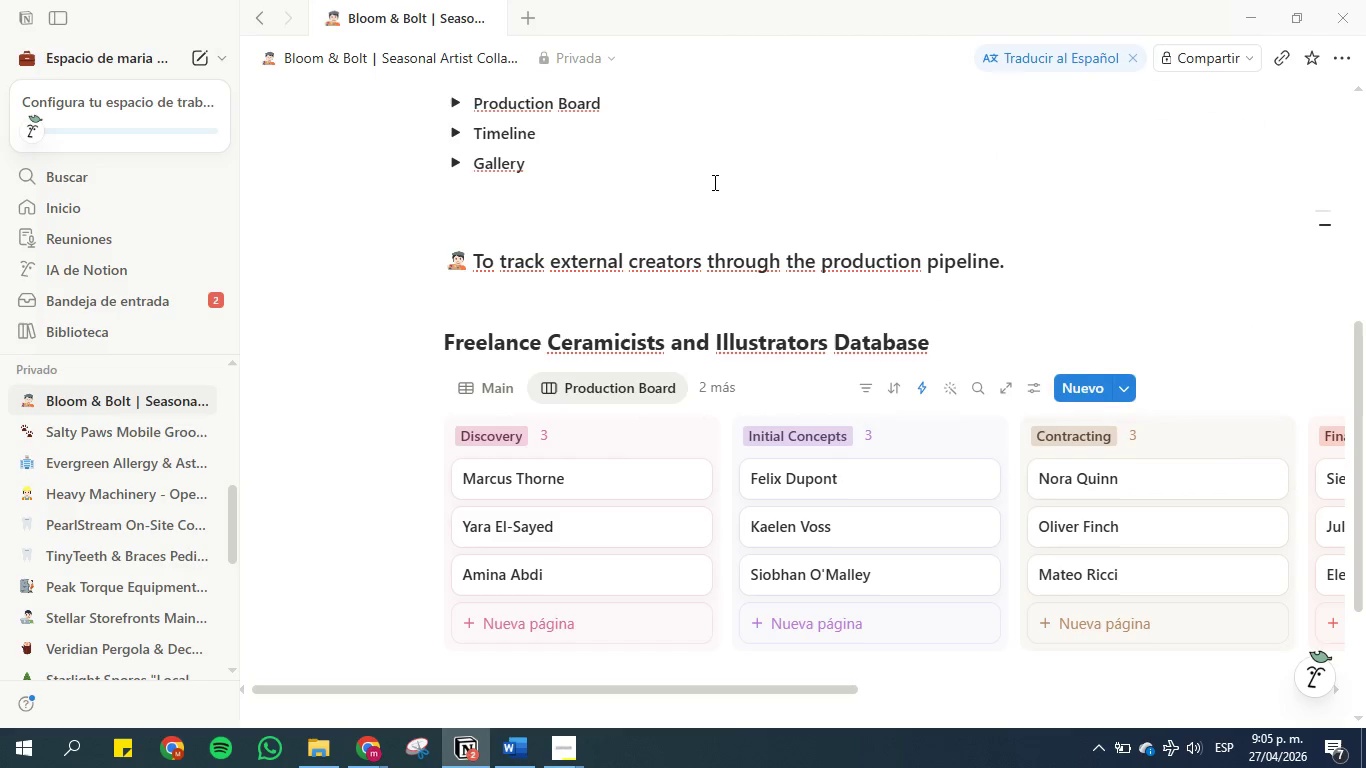 
scroll: coordinate [717, 200], scroll_direction: up, amount: 15.0
 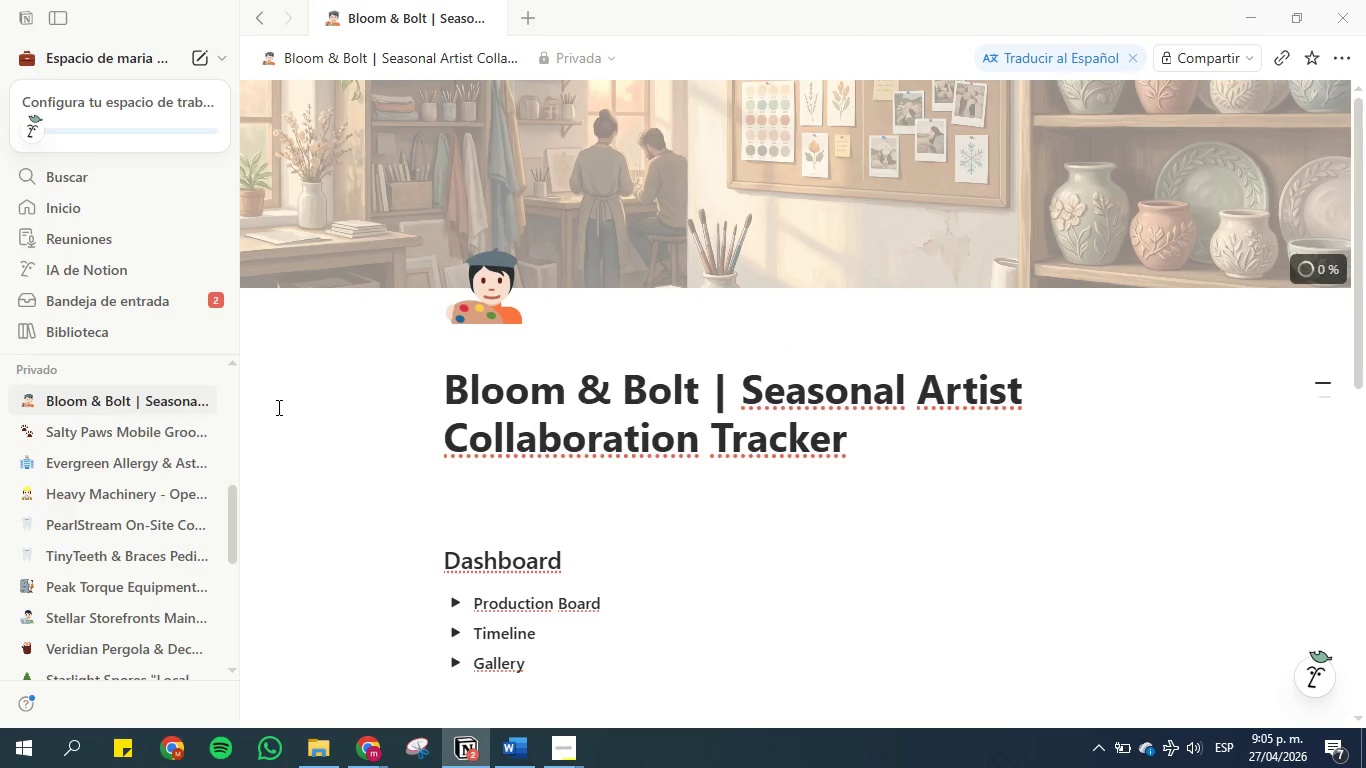 
wait(10.3)
 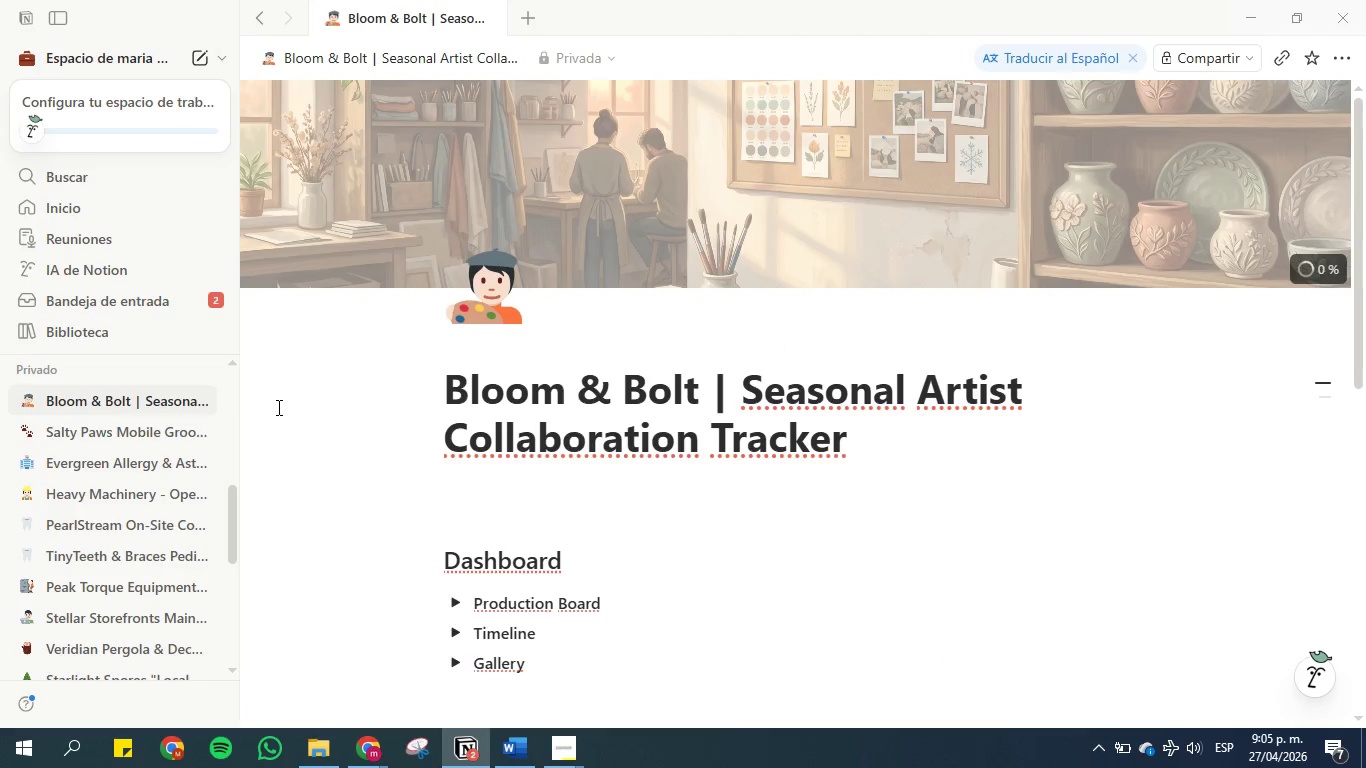 
left_click([1207, 54])
 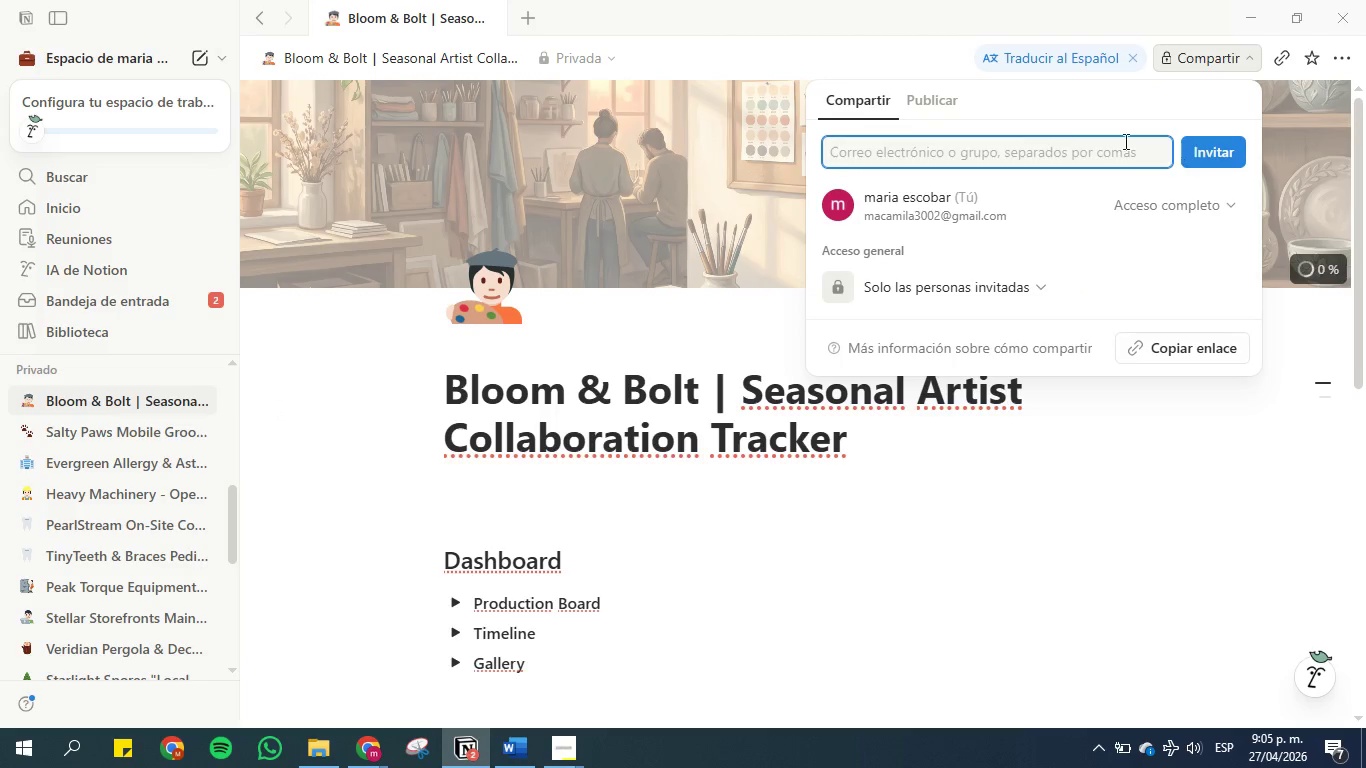 
left_click([955, 108])
 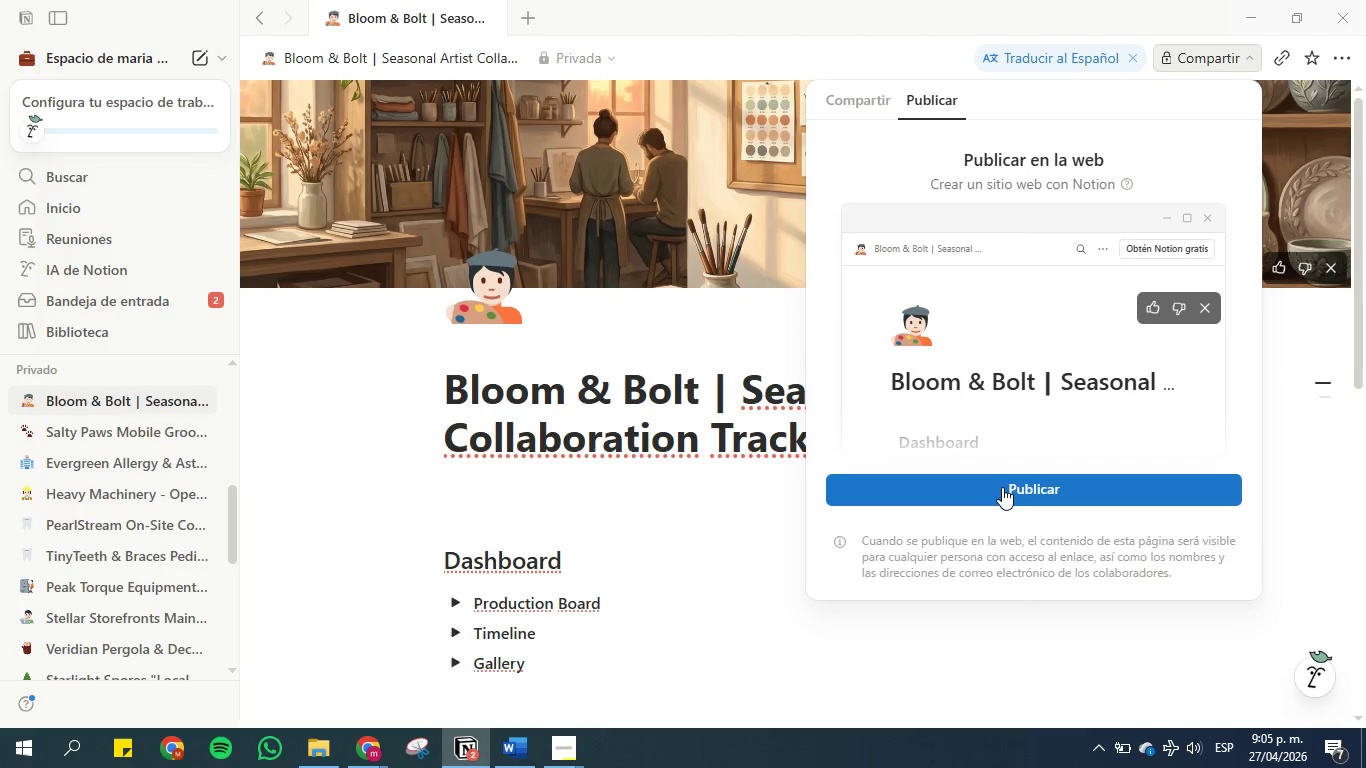 
wait(5.17)
 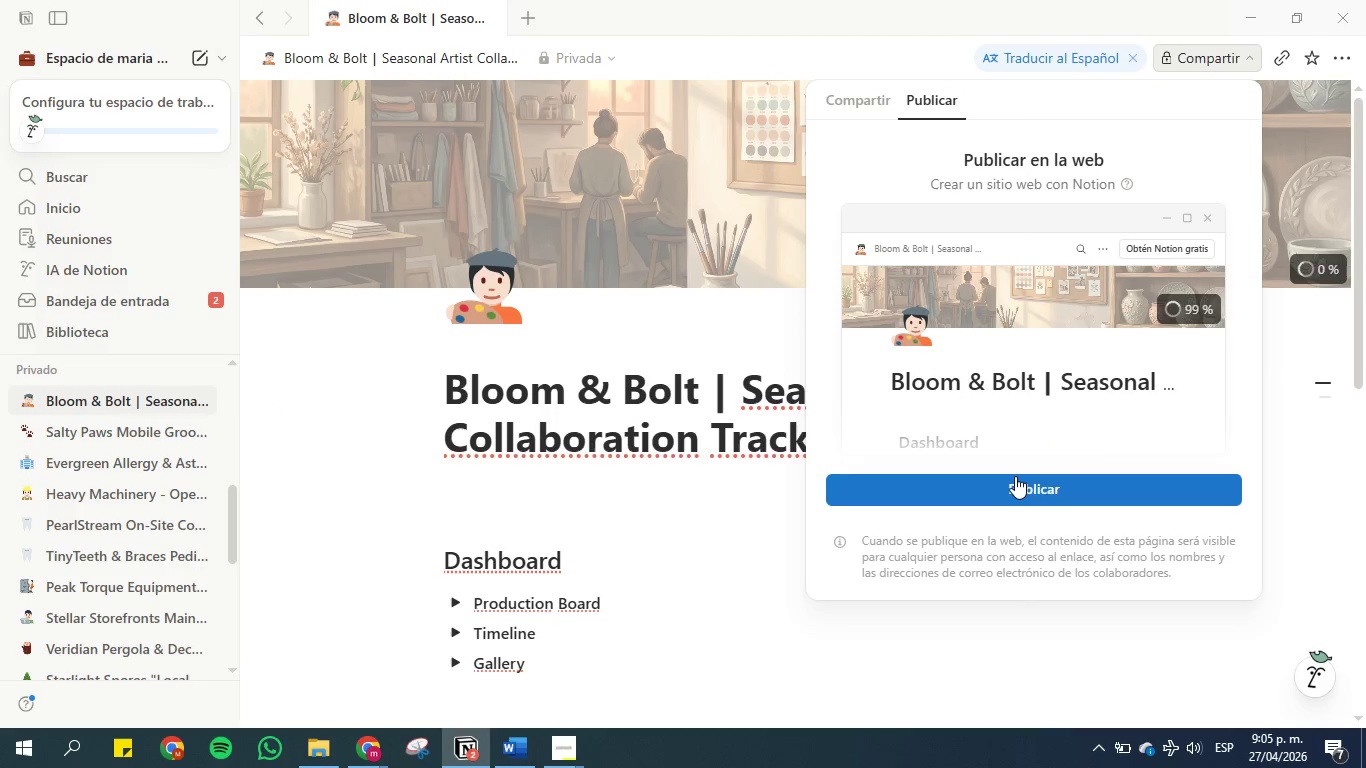 
left_click([1002, 487])
 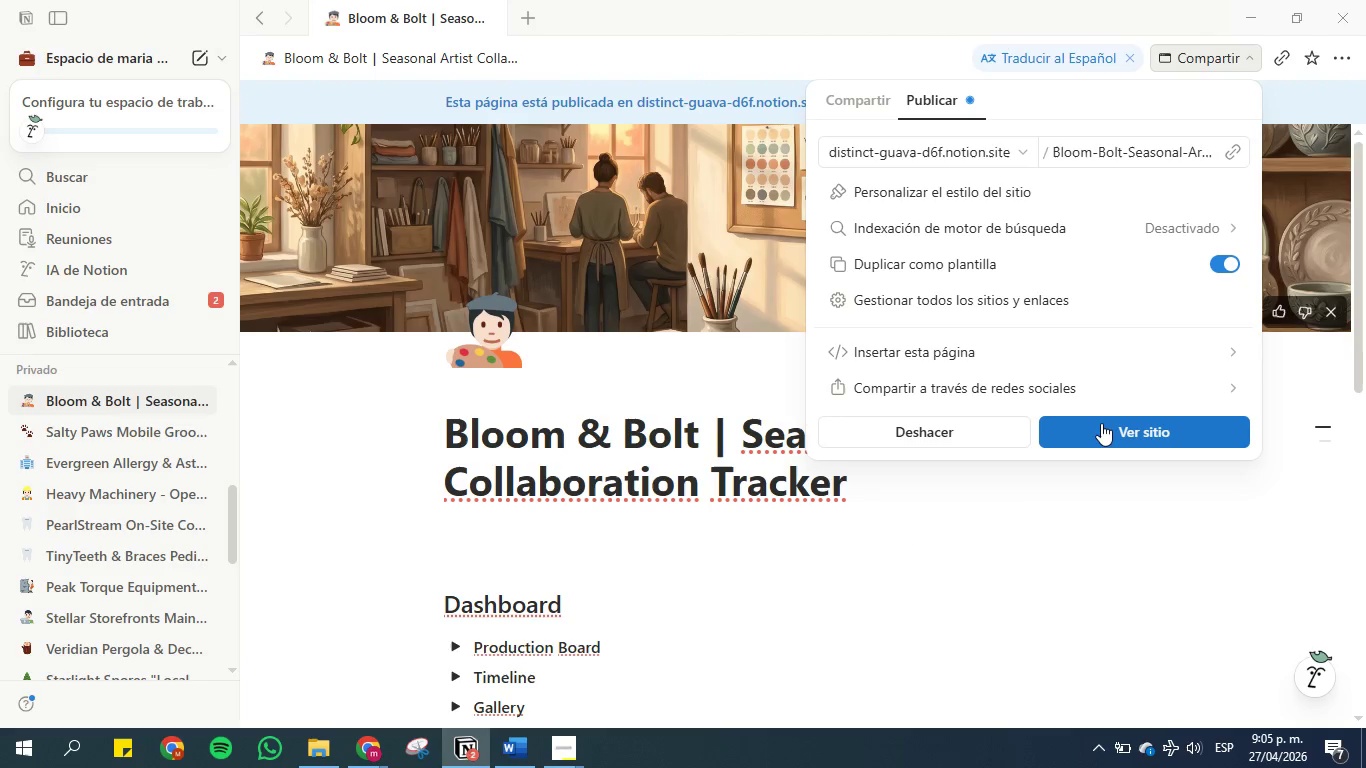 
left_click([1102, 426])
 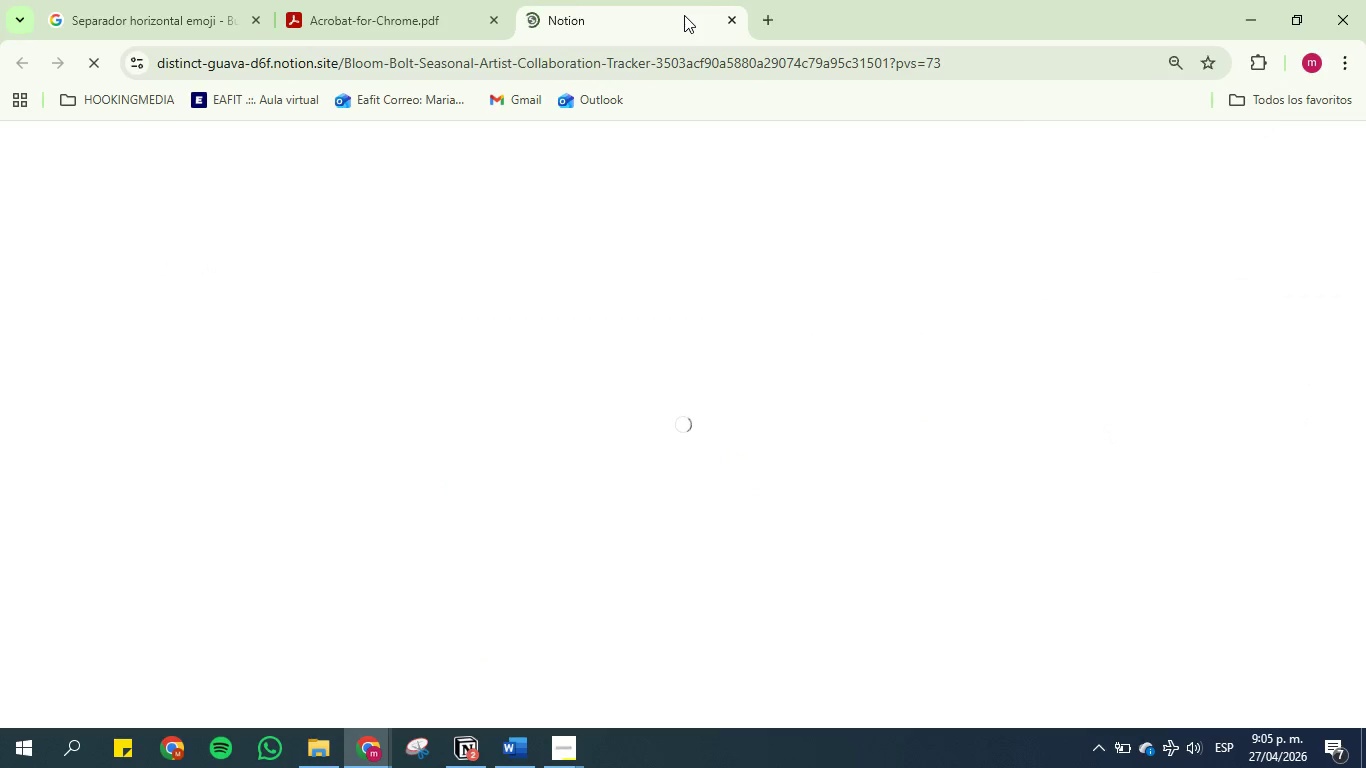 
left_click([441, 0])
 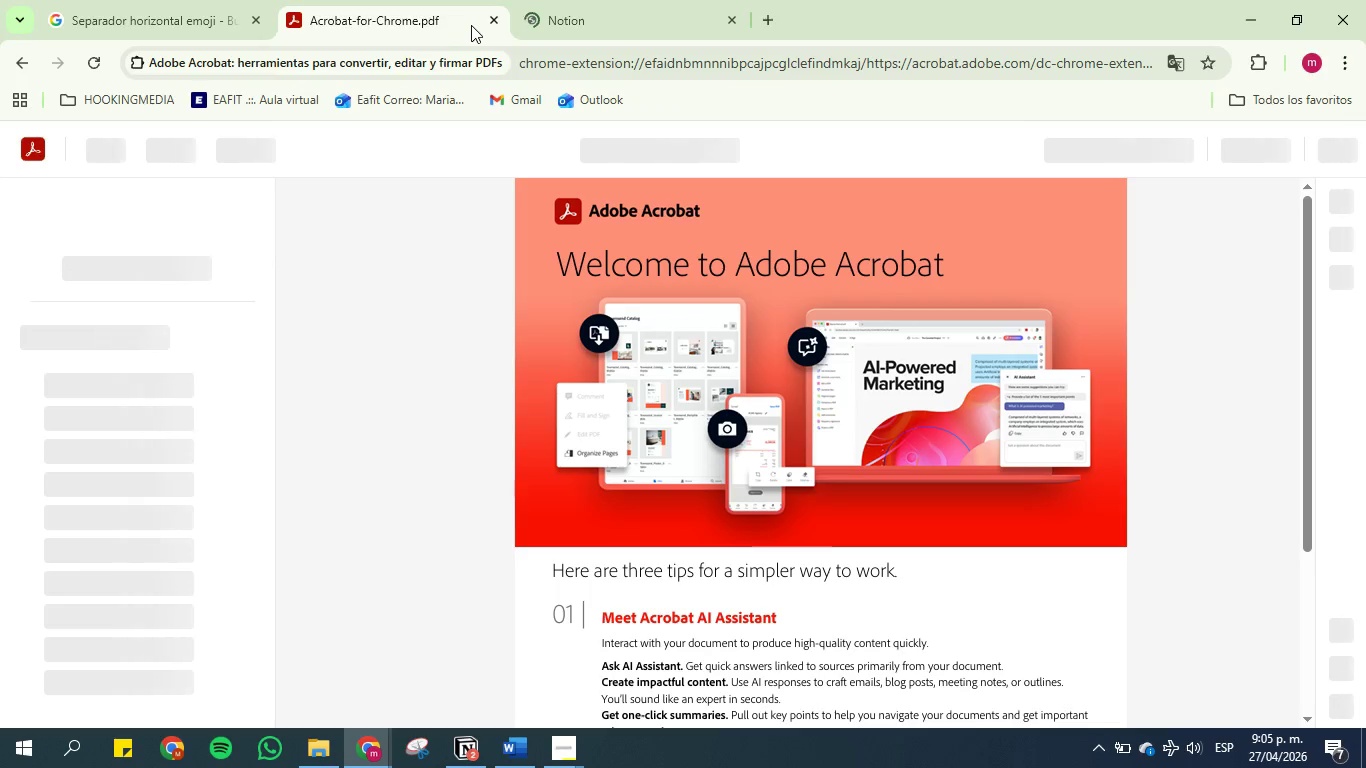 
left_click([493, 18])
 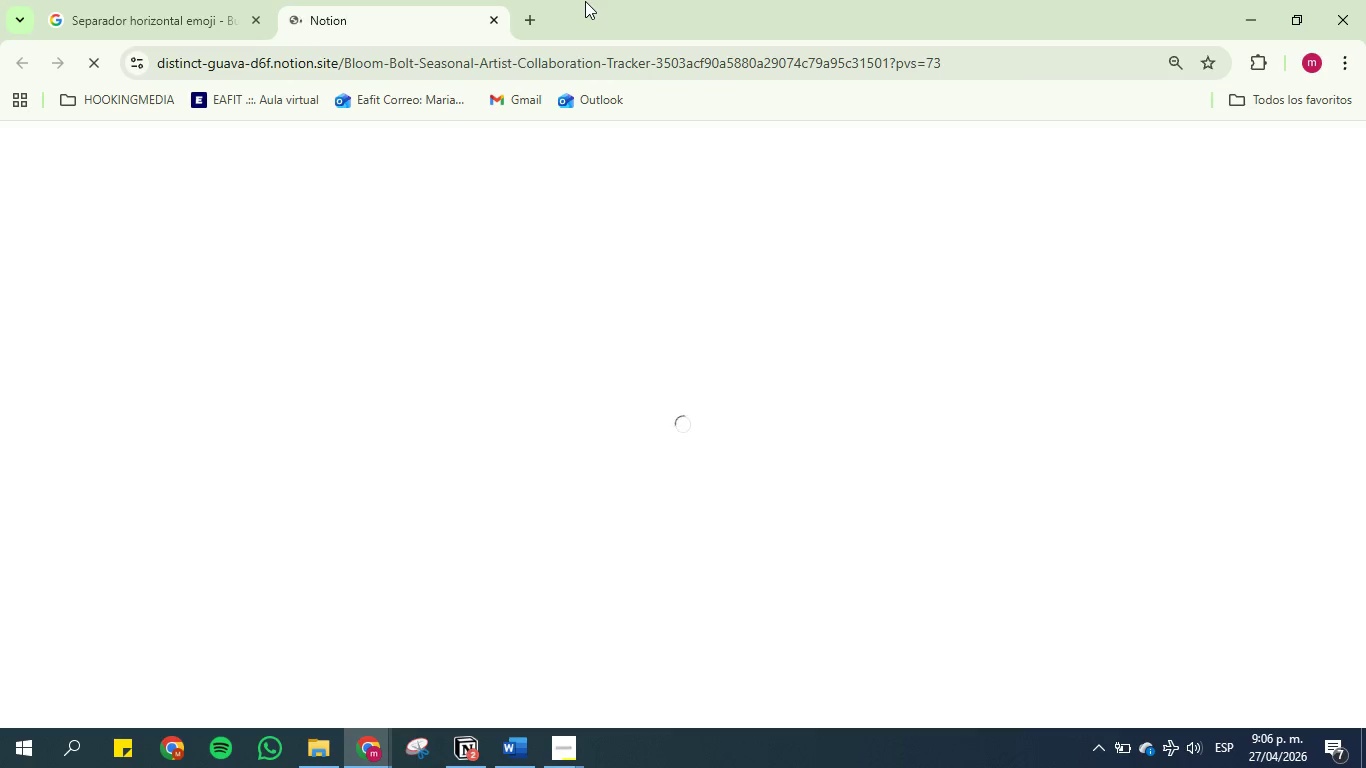 
wait(39.62)
 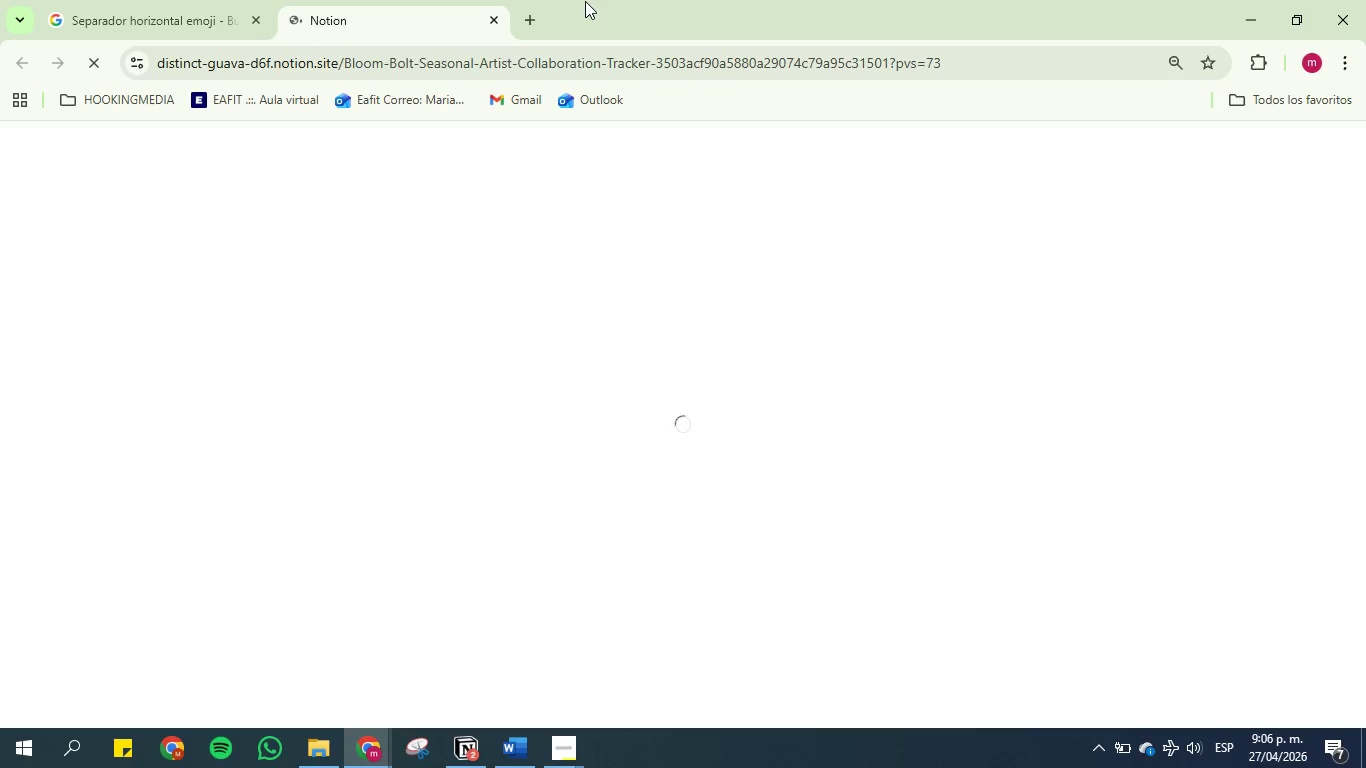 
scroll: coordinate [540, 450], scroll_direction: down, amount: 6.0
 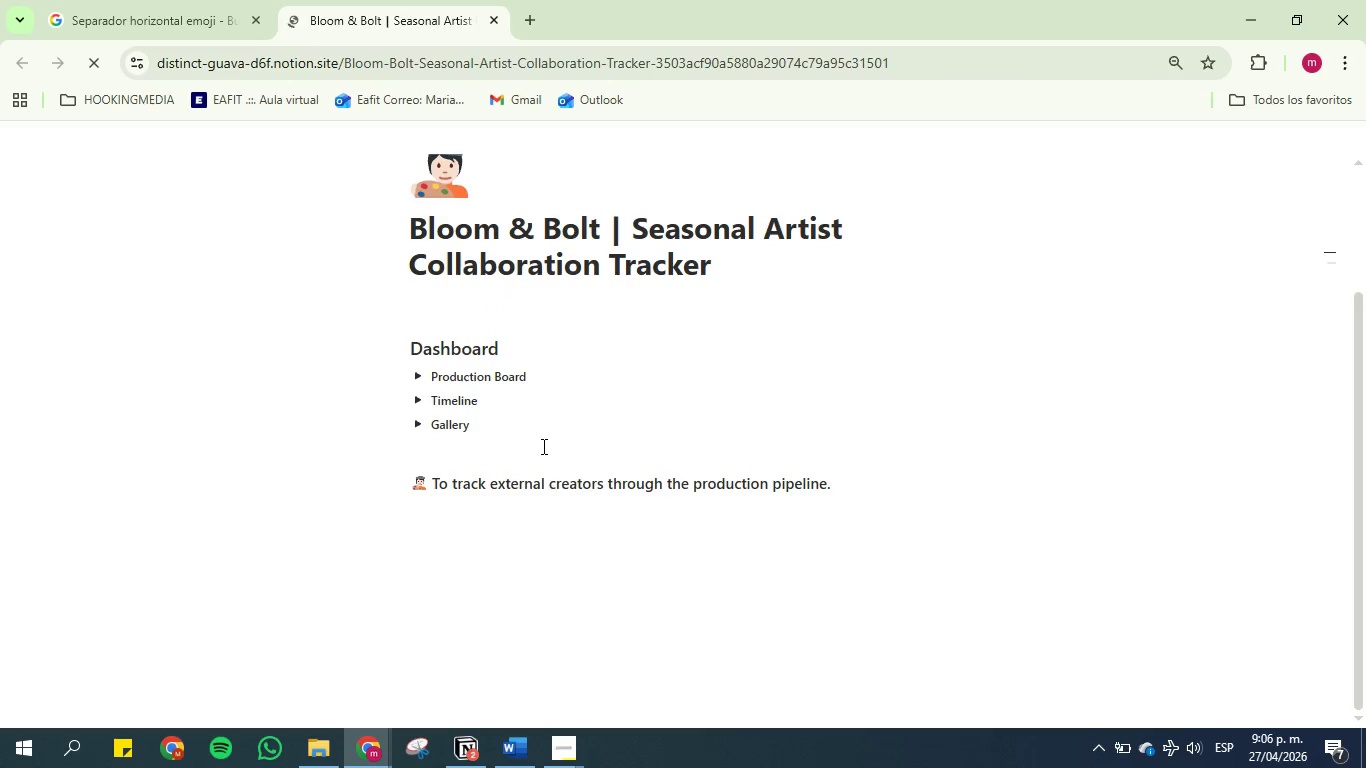 
scroll: coordinate [542, 445], scroll_direction: up, amount: 6.0
 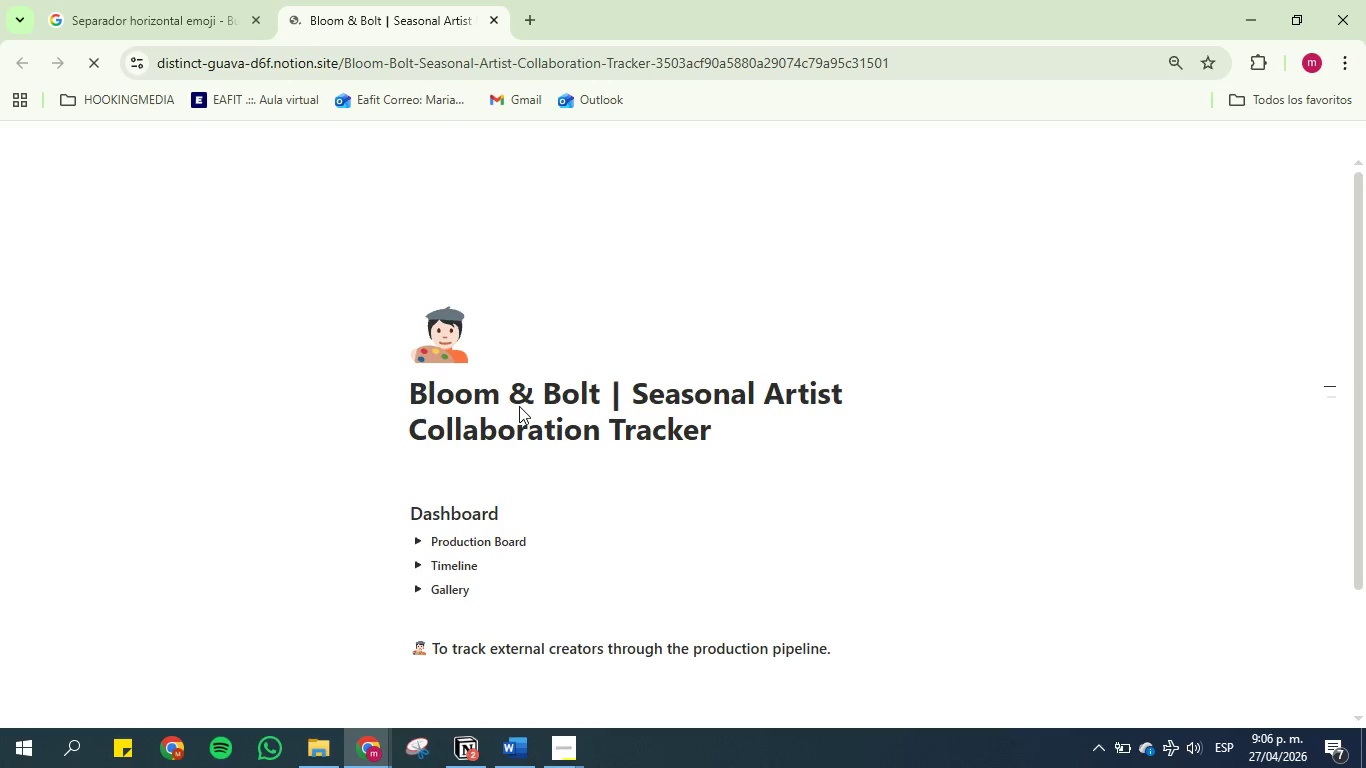 
wait(16.44)
 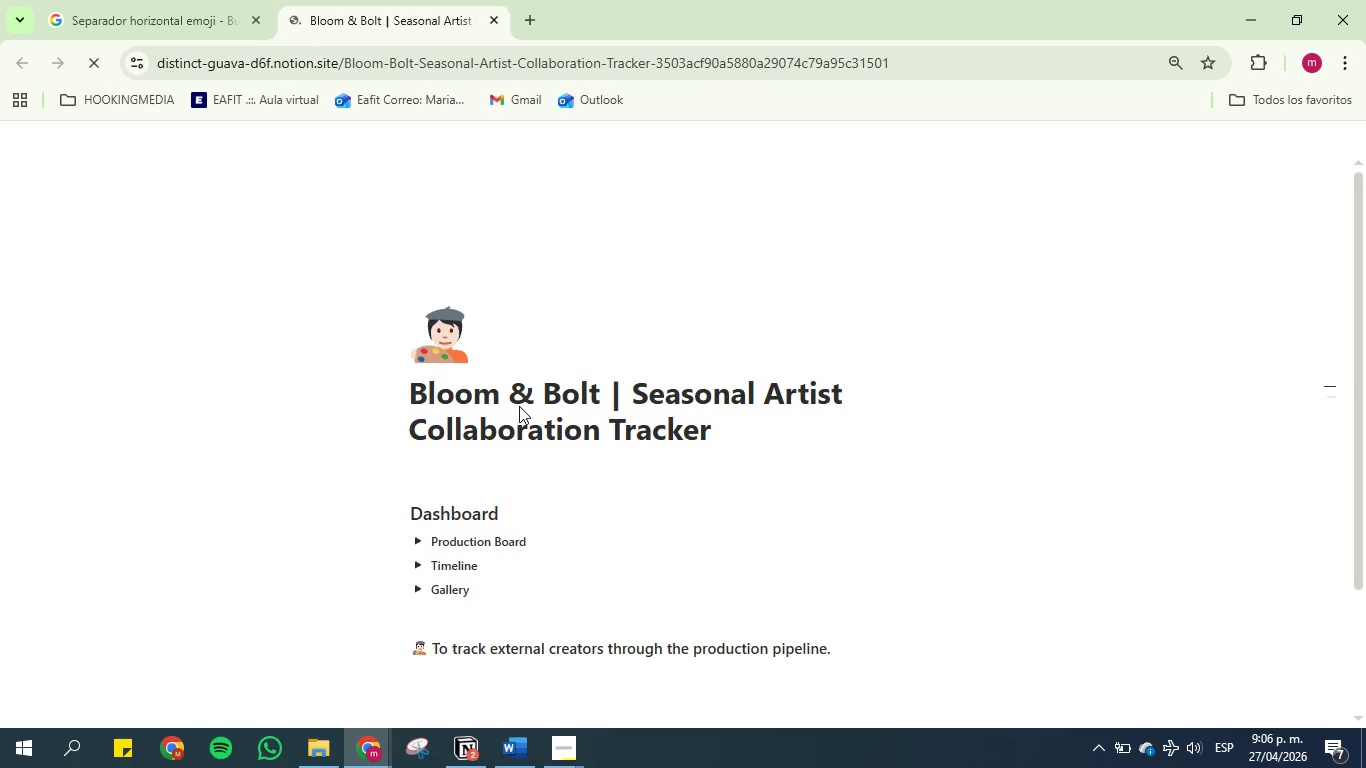 
left_click([188, 0])
 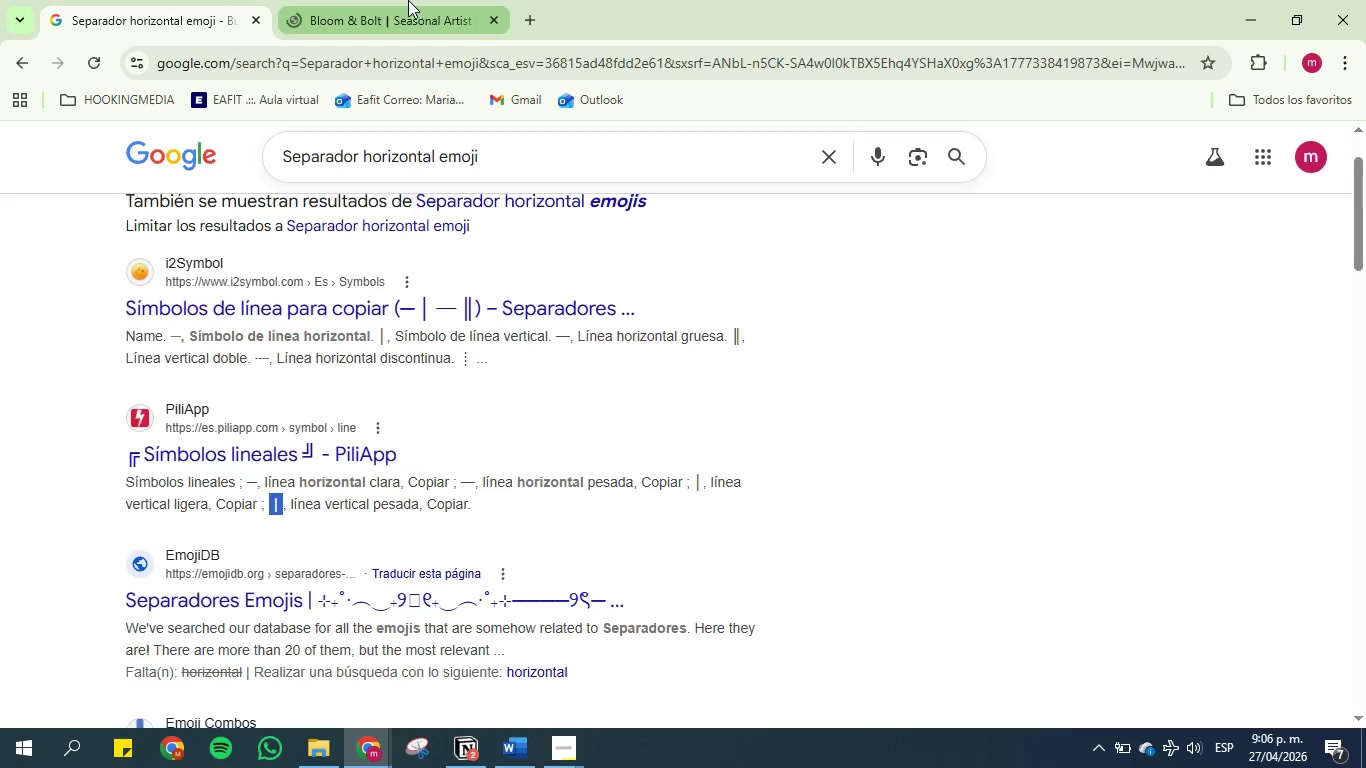 
left_click([408, 0])
 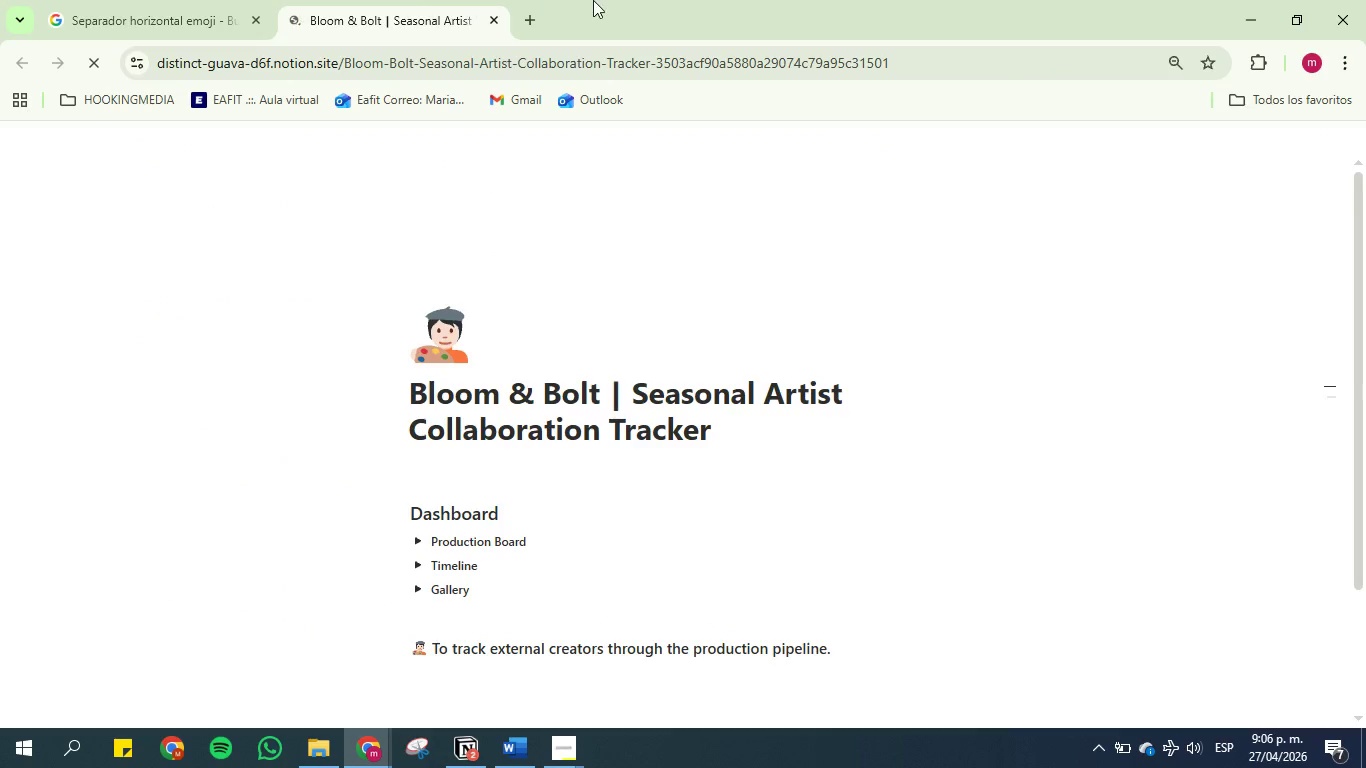 
left_click([593, 0])
 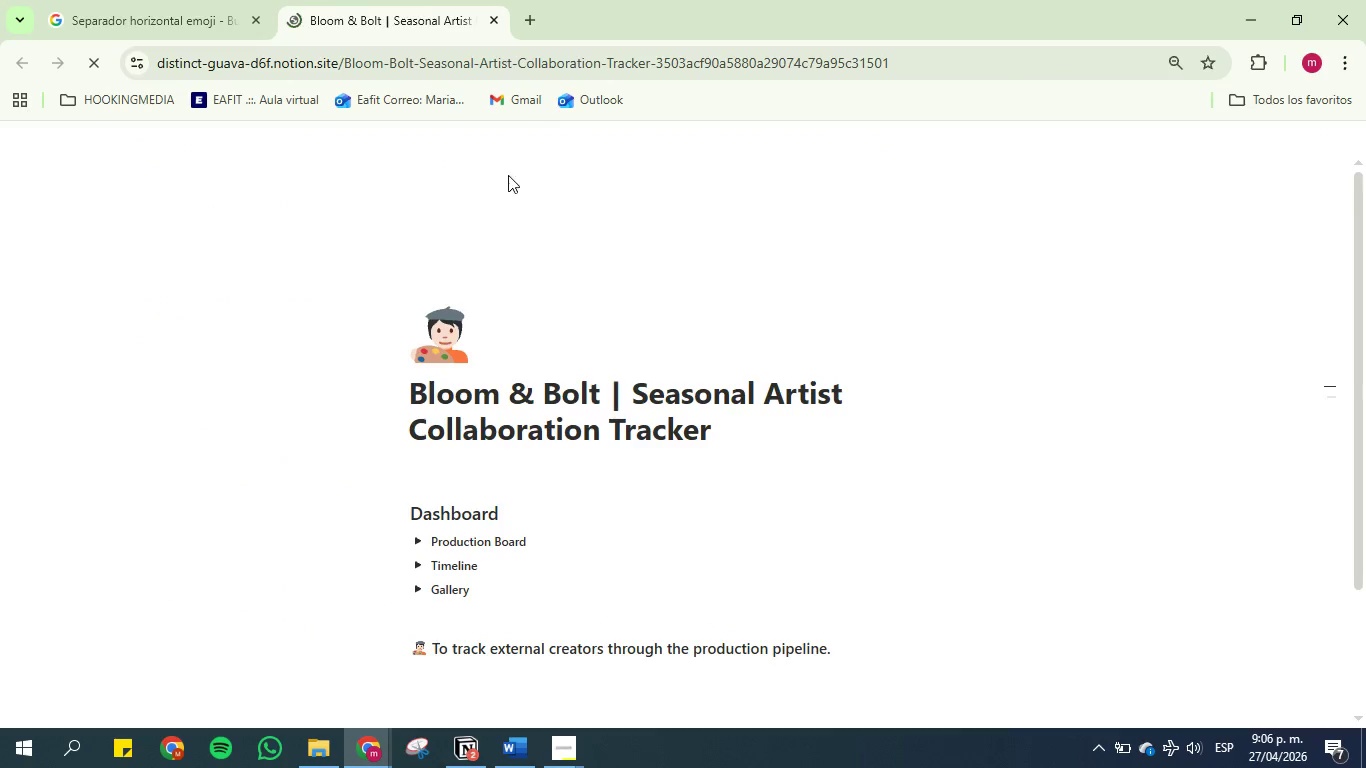 
scroll: coordinate [527, 380], scroll_direction: down, amount: 17.0
 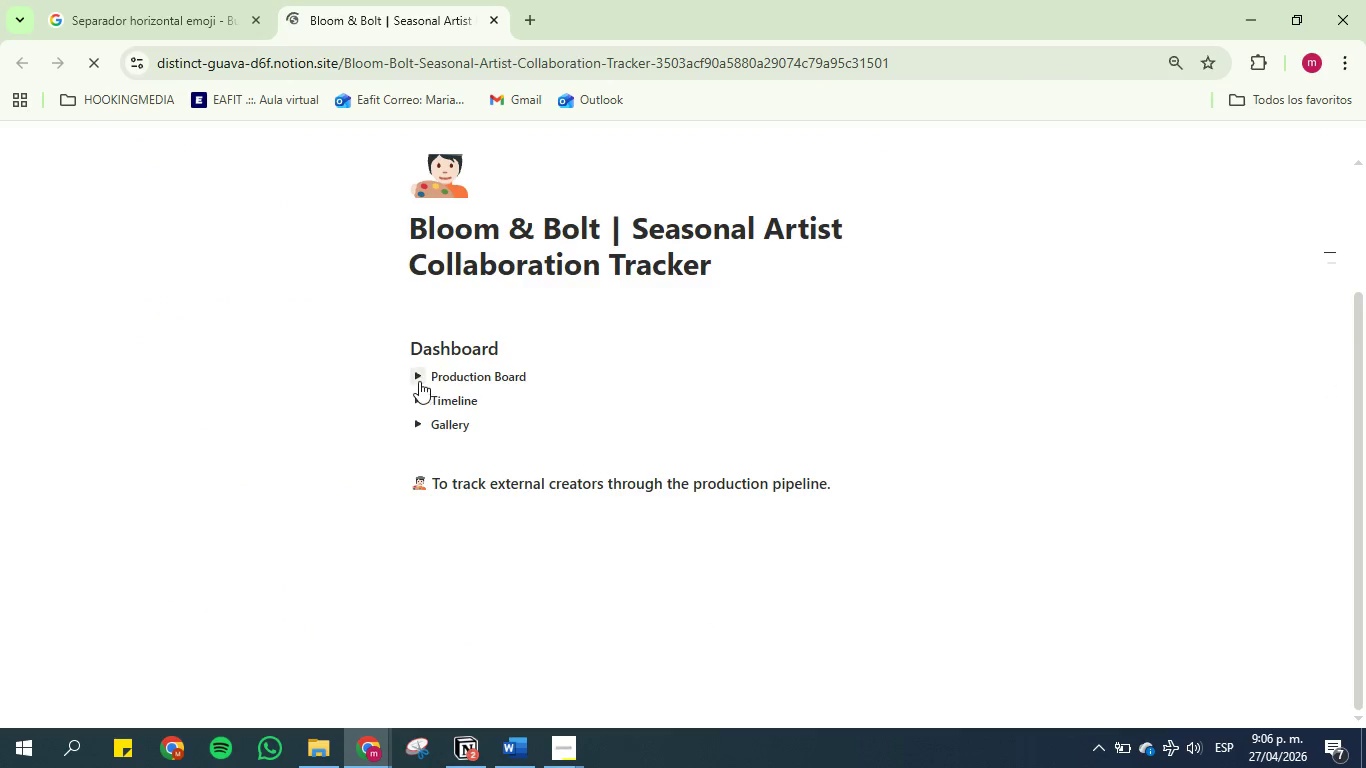 
left_click([416, 381])
 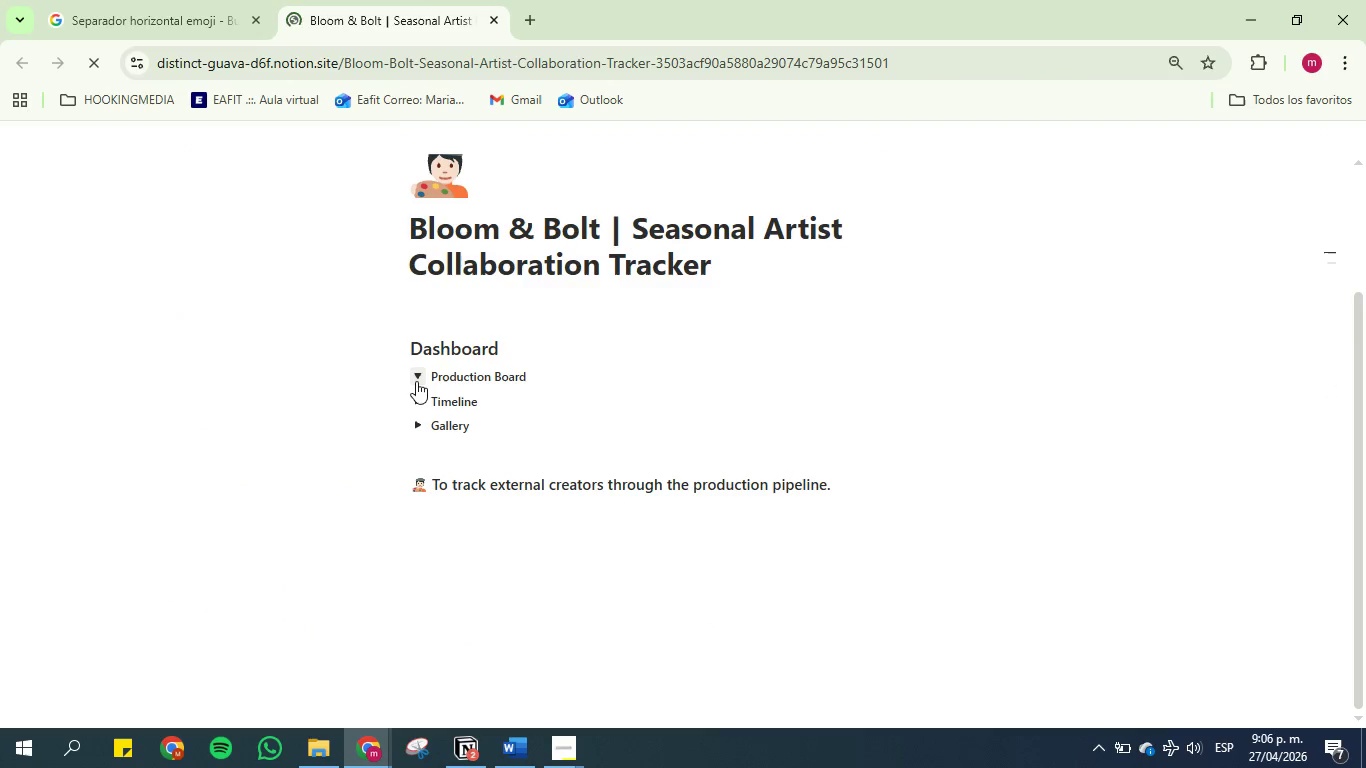 
left_click([424, 378])
 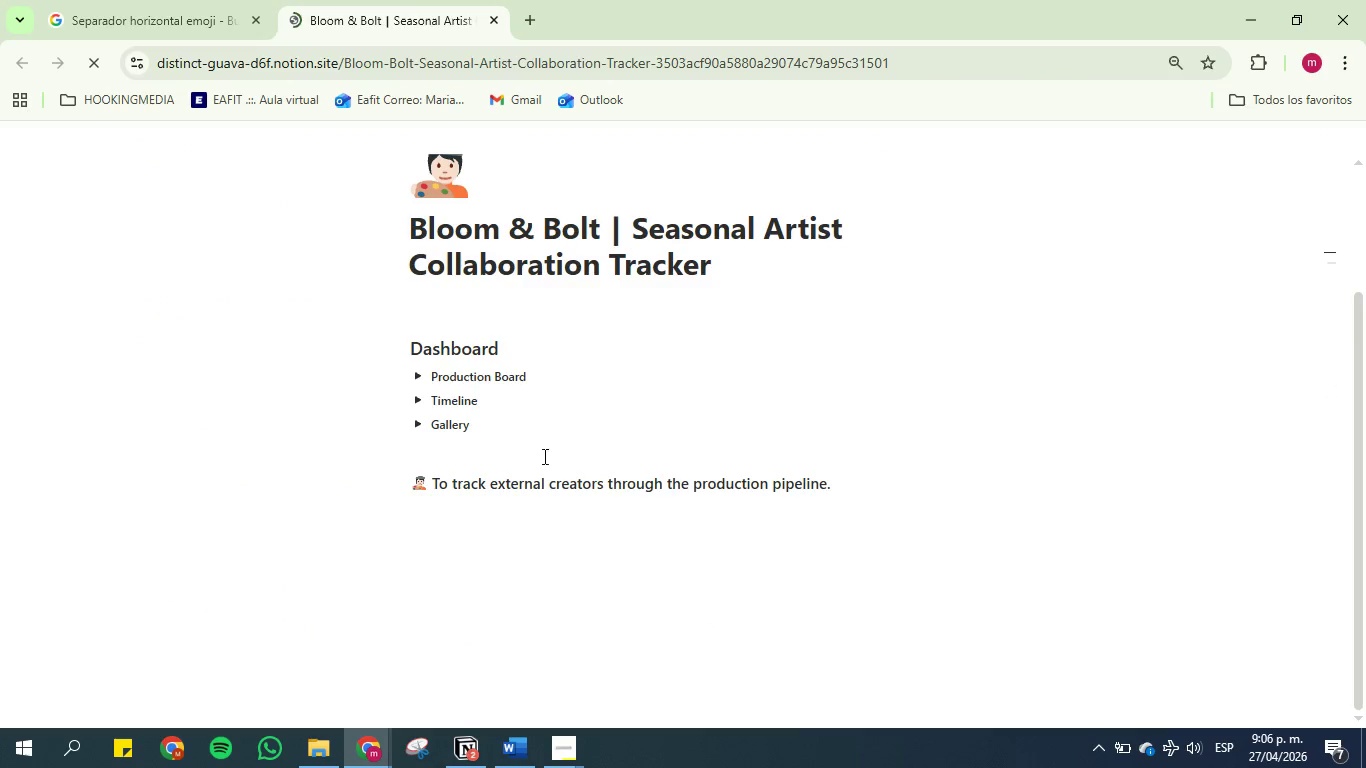 
scroll: coordinate [582, 429], scroll_direction: down, amount: 8.0
 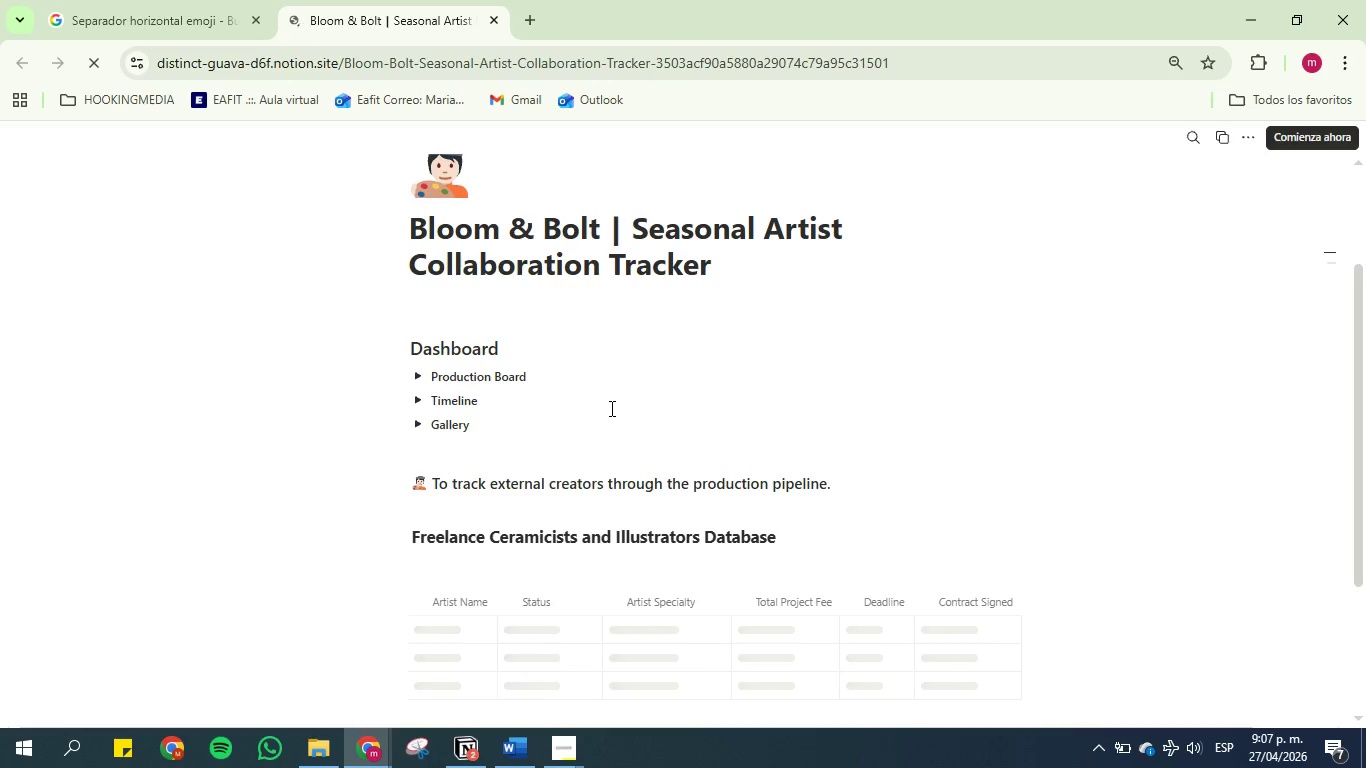 
wait(11.75)
 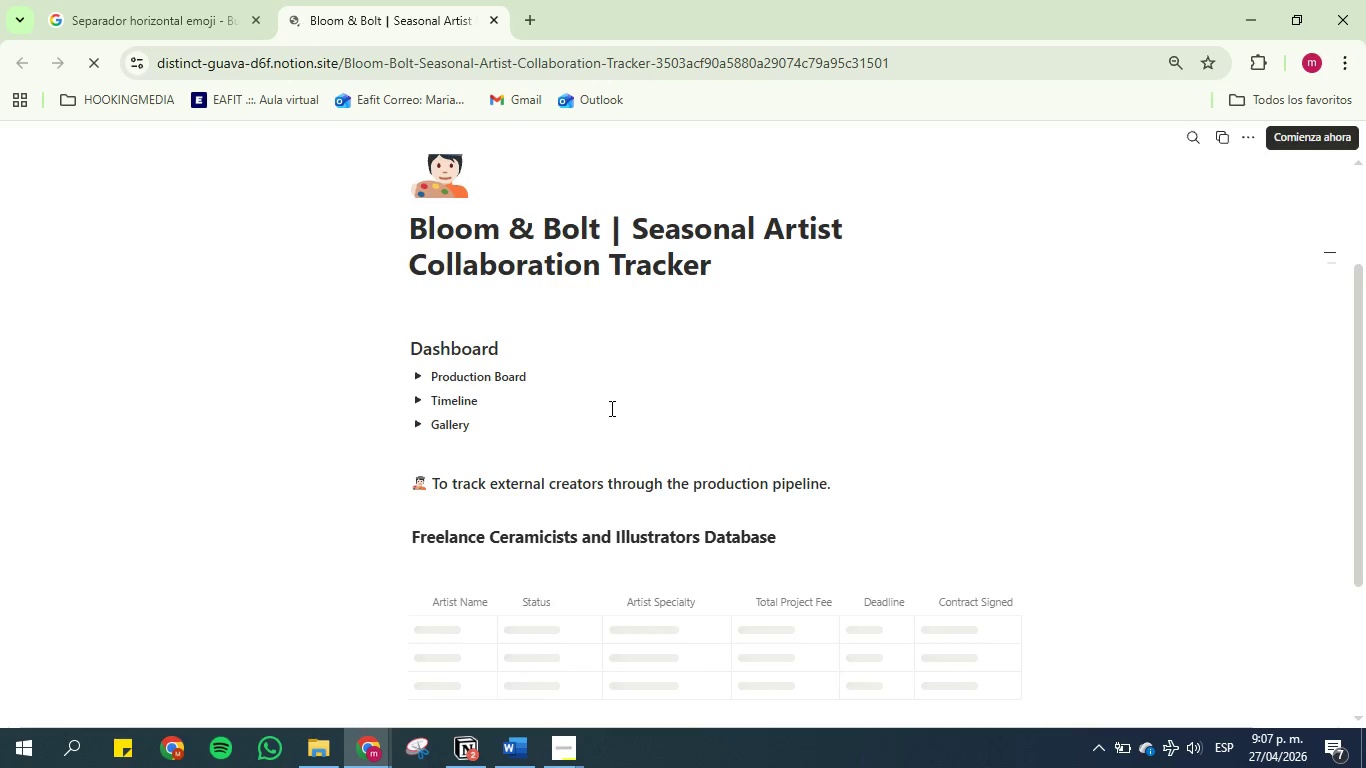 
scroll: coordinate [610, 408], scroll_direction: up, amount: 2.0
 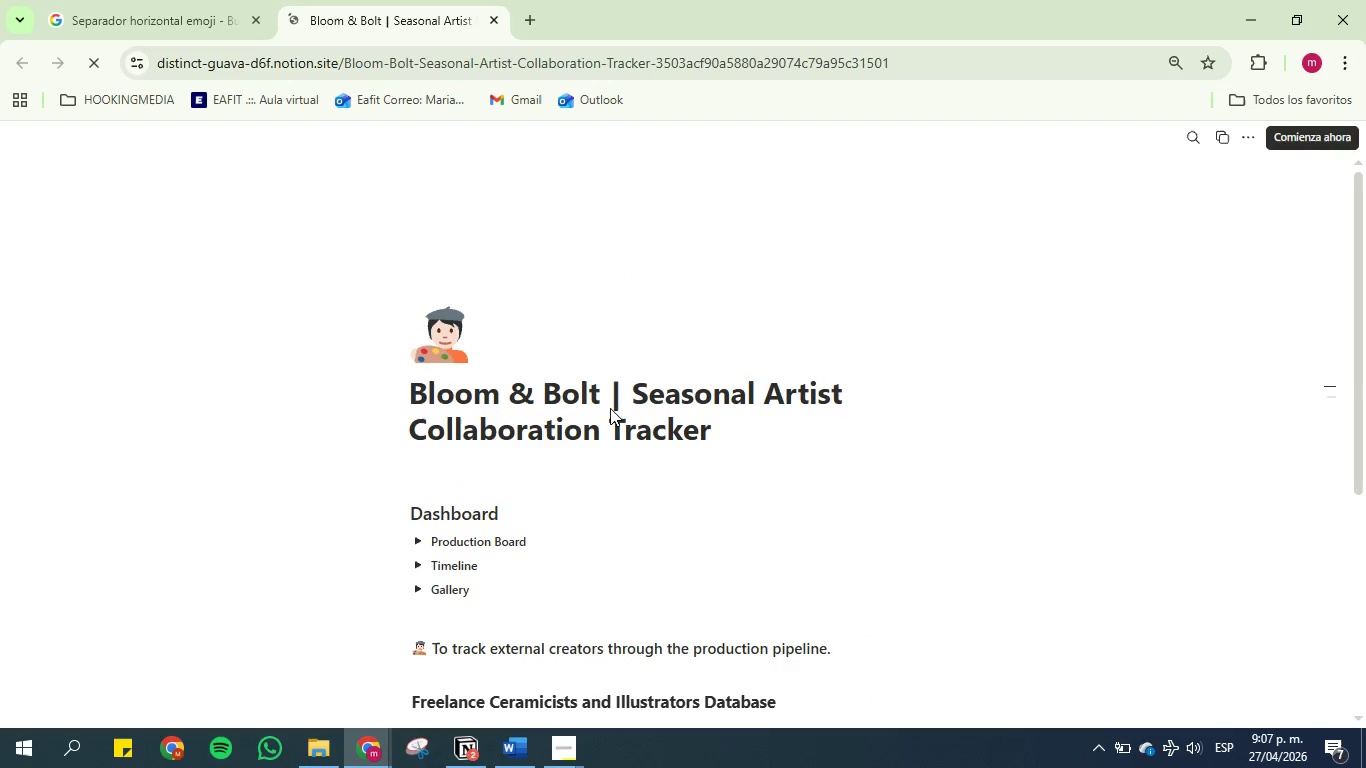 
scroll: coordinate [610, 408], scroll_direction: down, amount: 3.0
 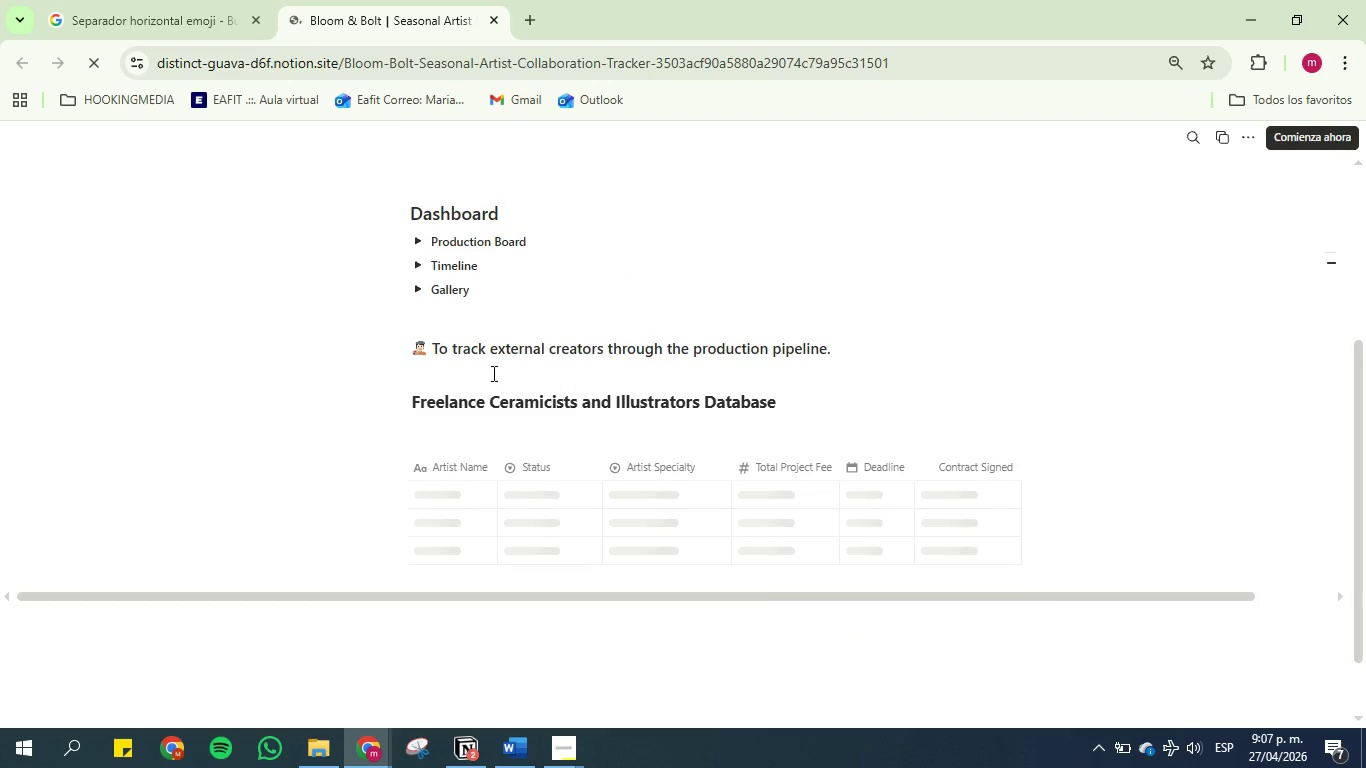 
left_click([491, 369])
 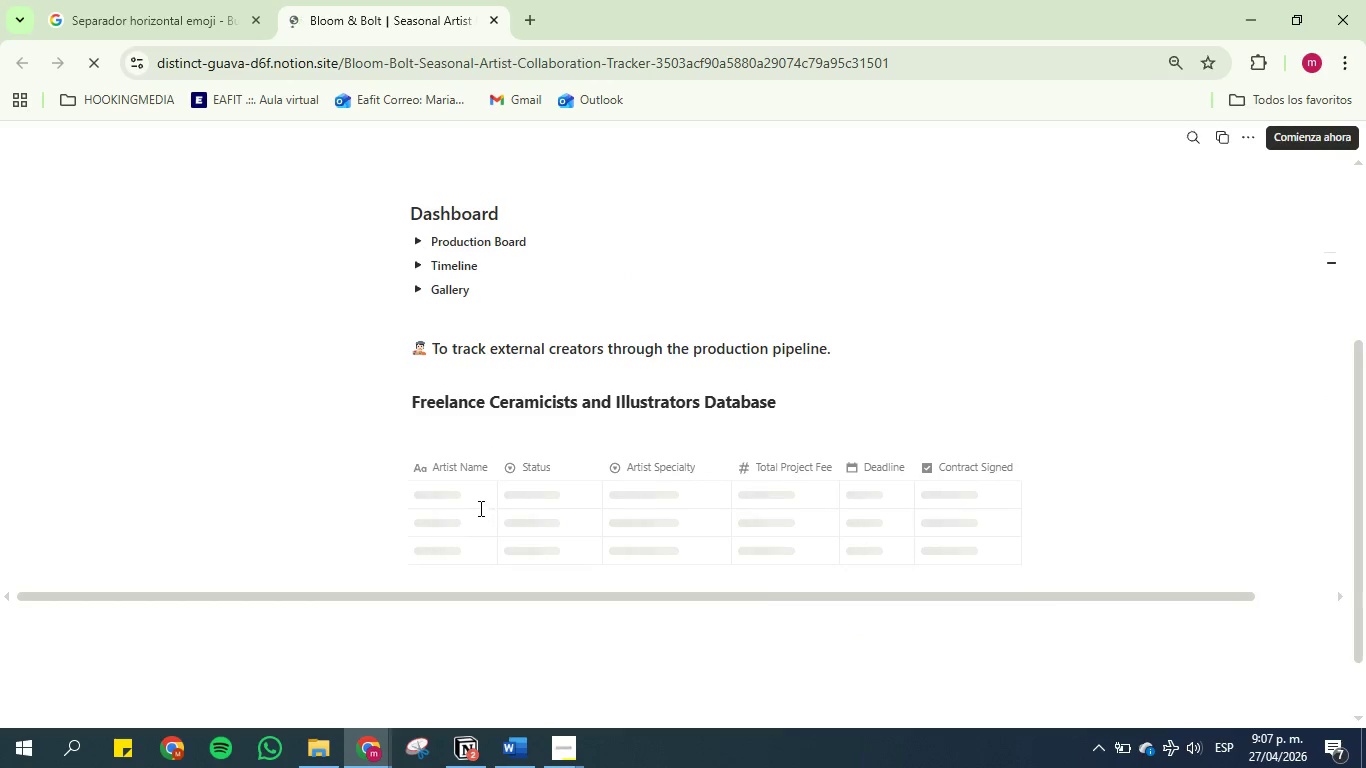 
mouse_move([489, 477])
 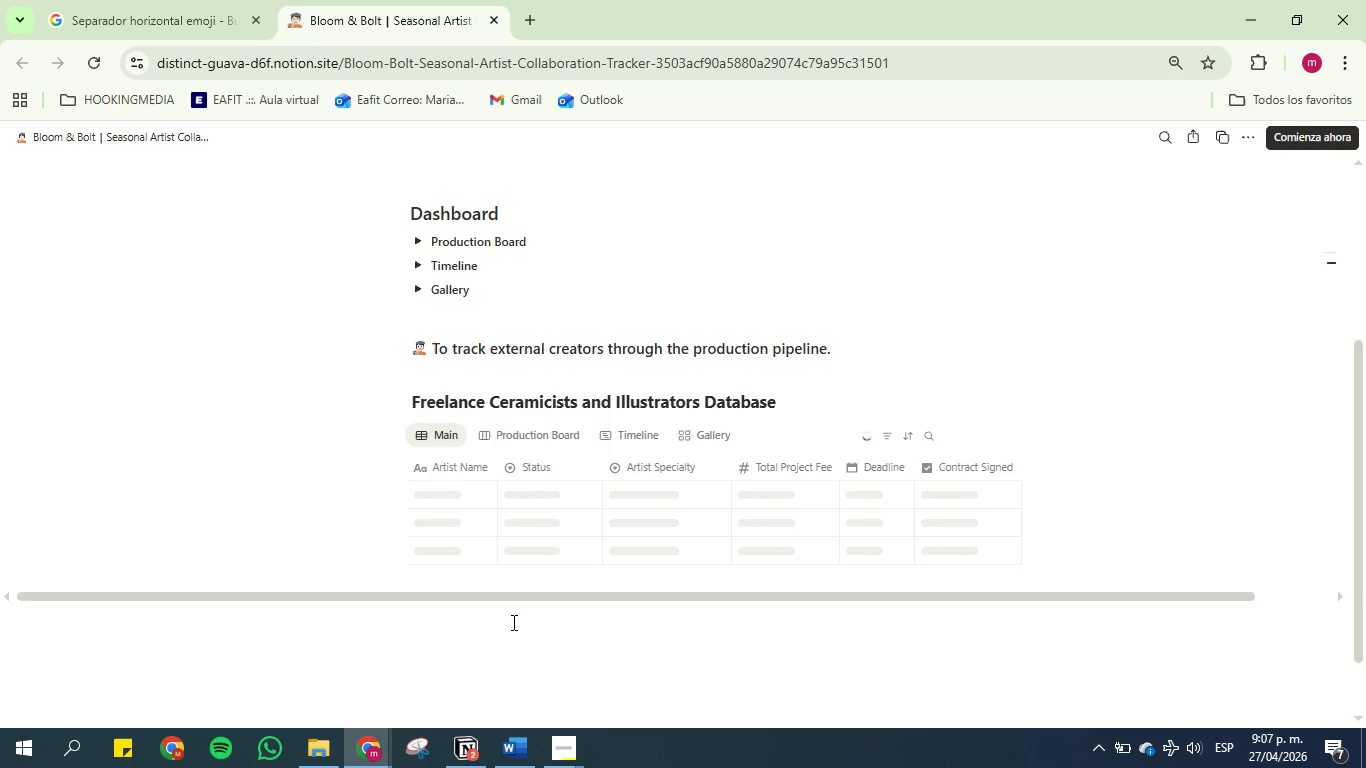 
left_click([469, 745])
 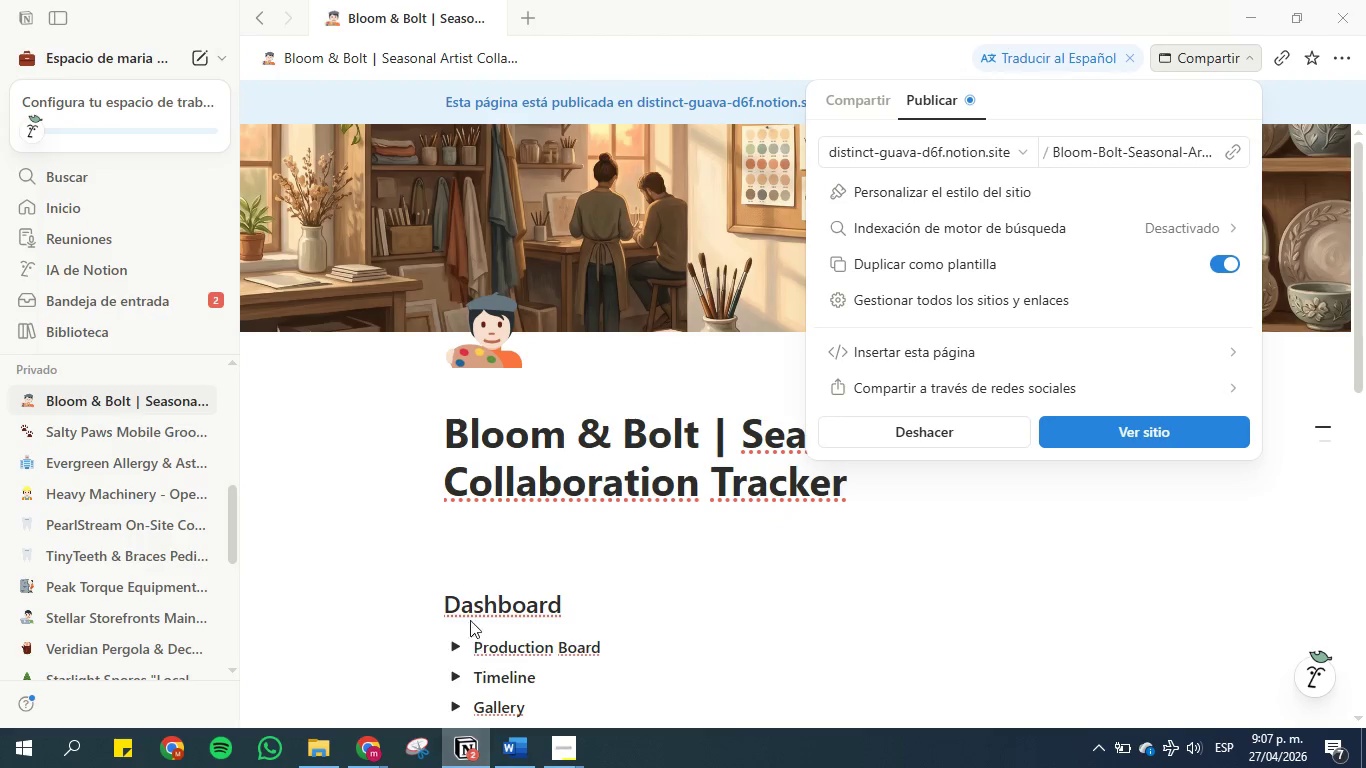 
scroll: coordinate [923, 498], scroll_direction: down, amount: 10.0
 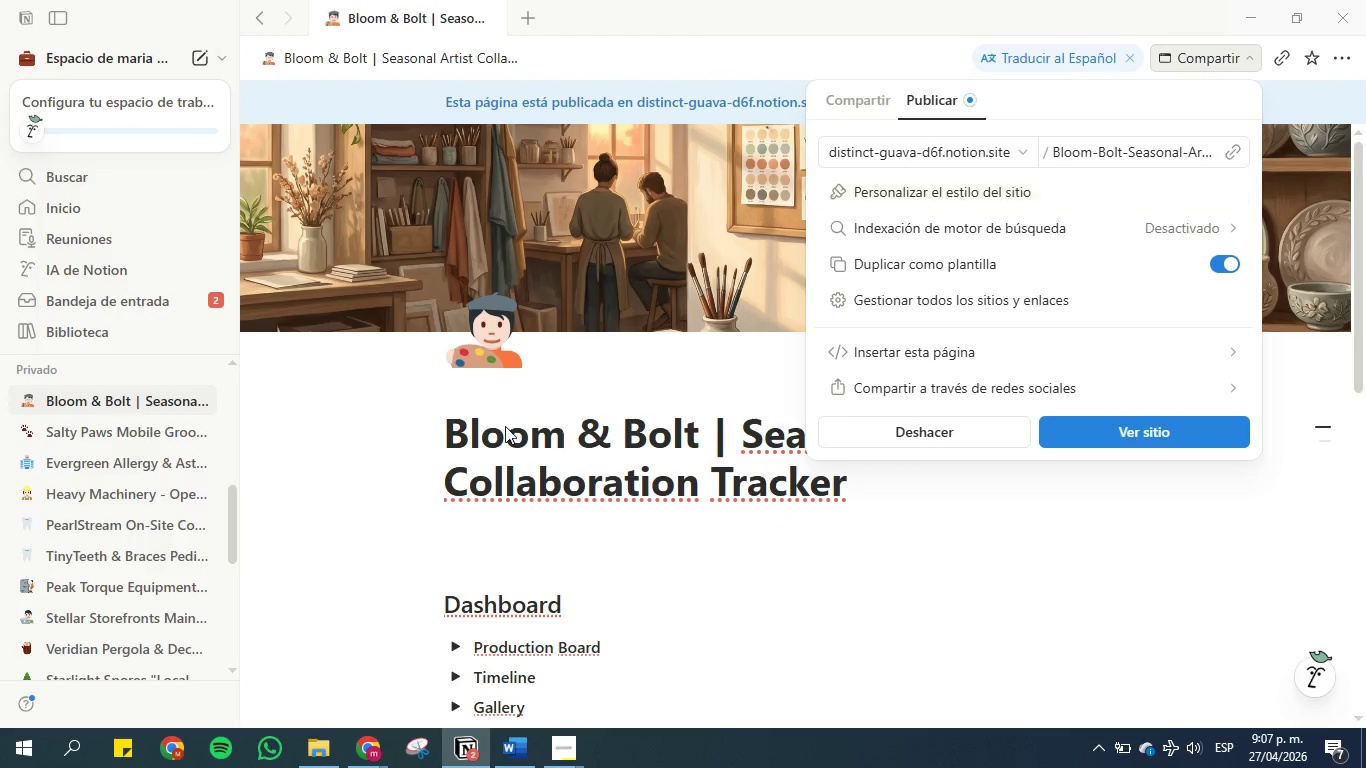 
left_click([346, 417])
 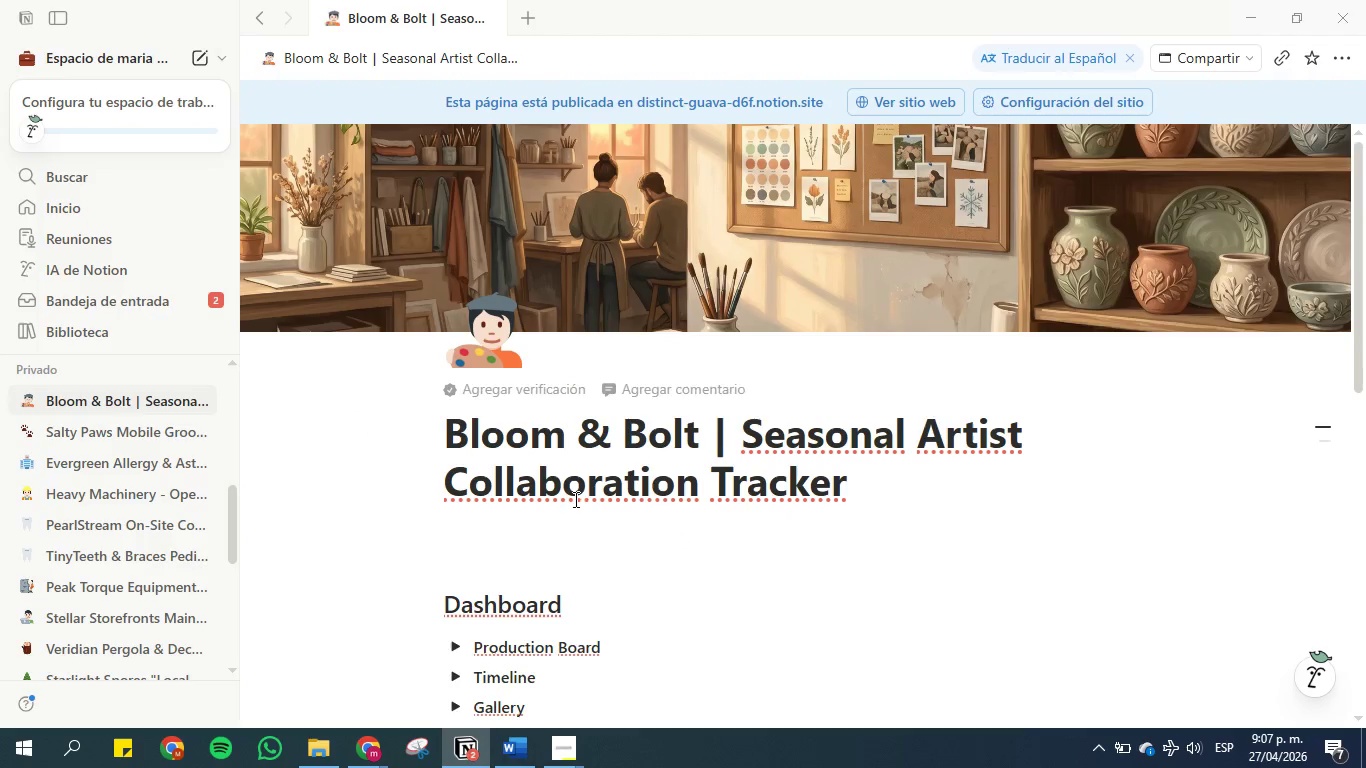 
scroll: coordinate [604, 526], scroll_direction: down, amount: 3.0
 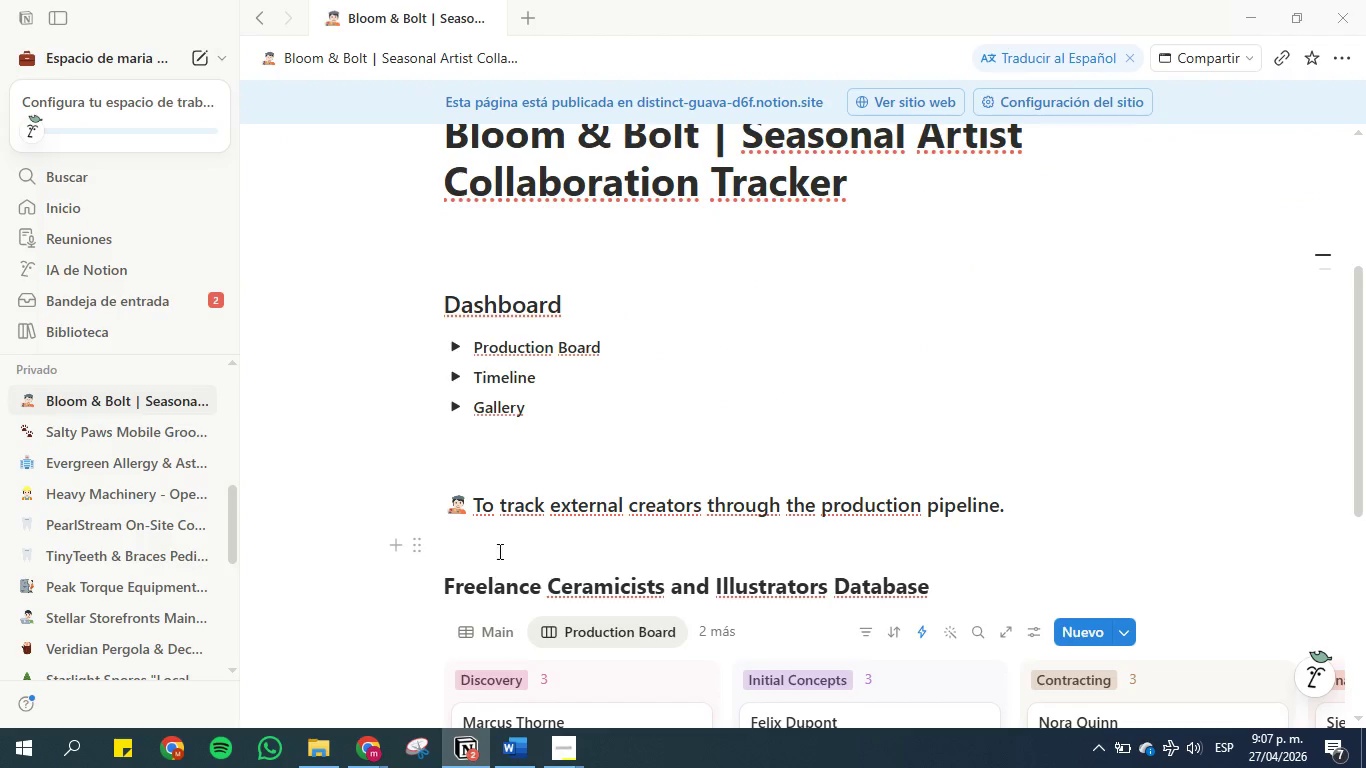 
left_click([486, 561])
 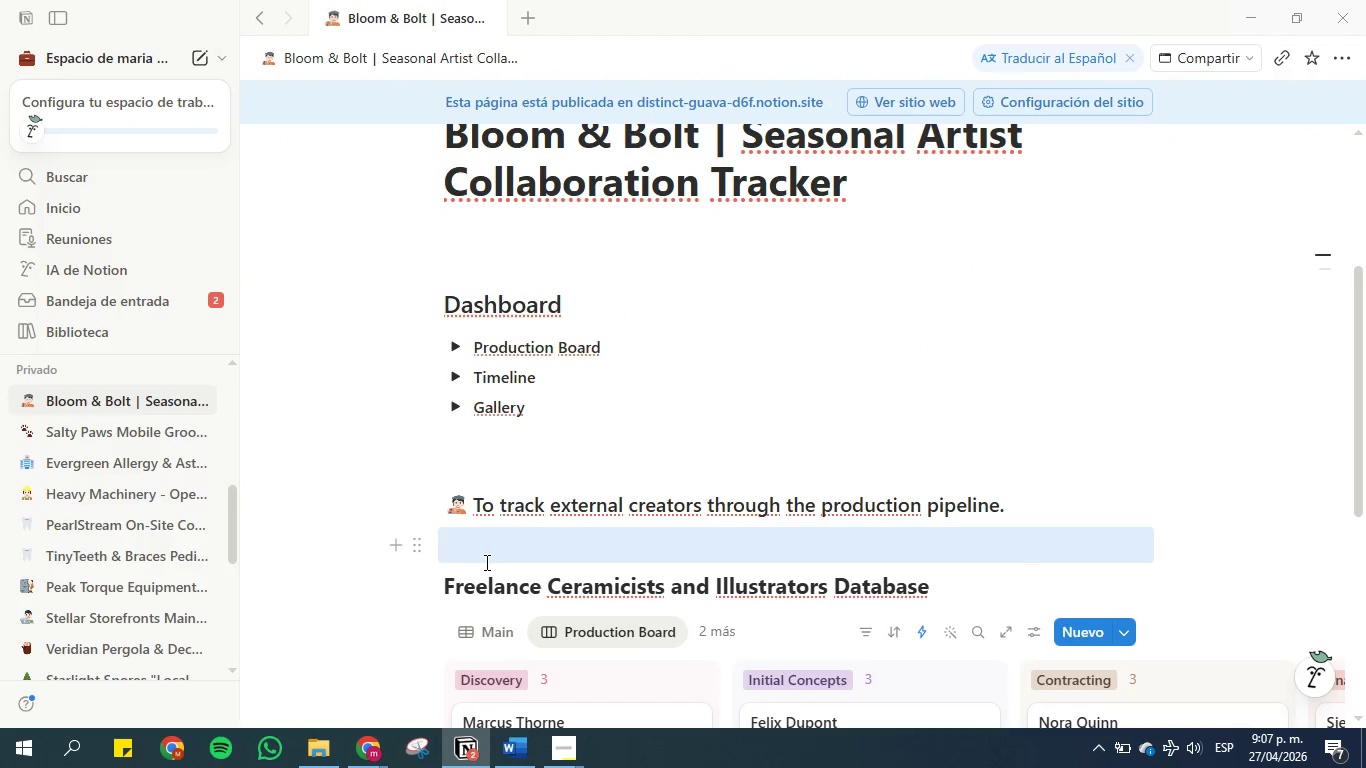 
left_click([485, 553])
 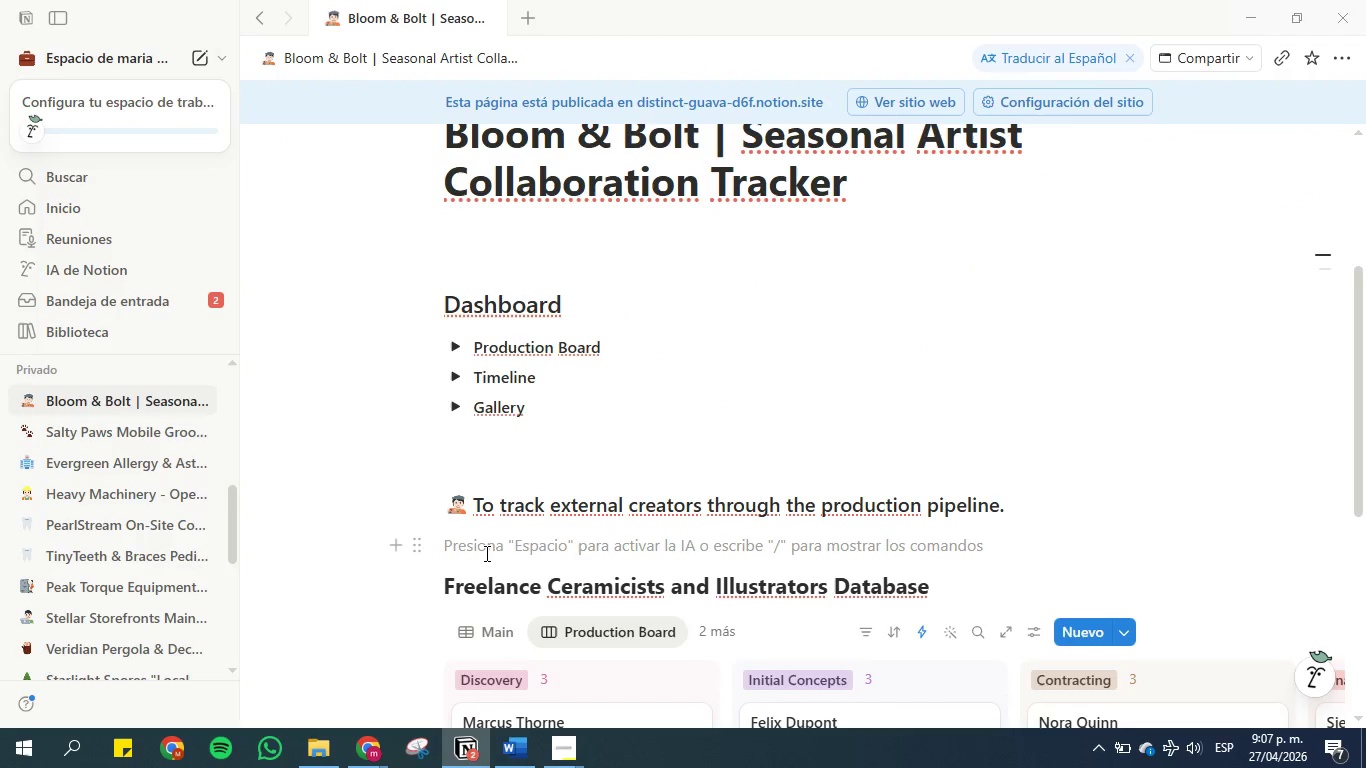 
key(Backspace)
 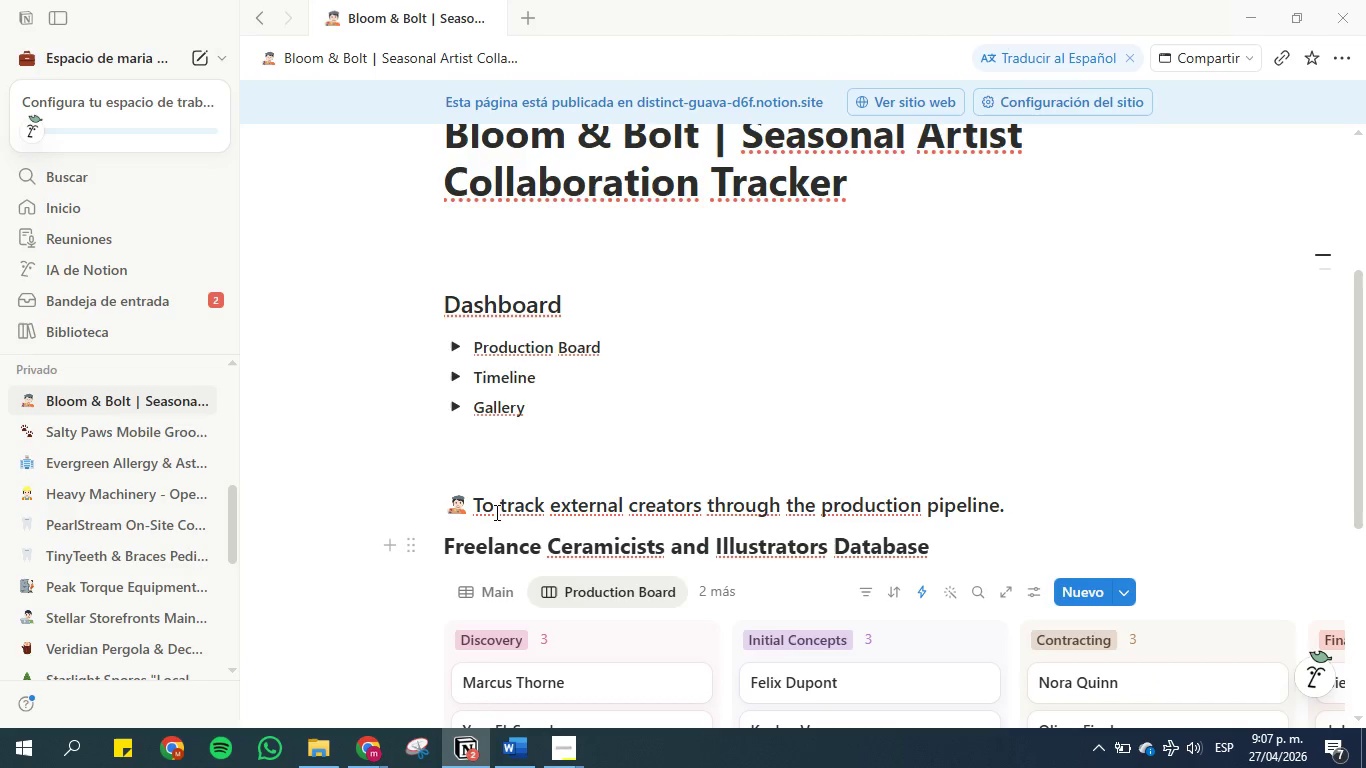 
left_click([516, 456])
 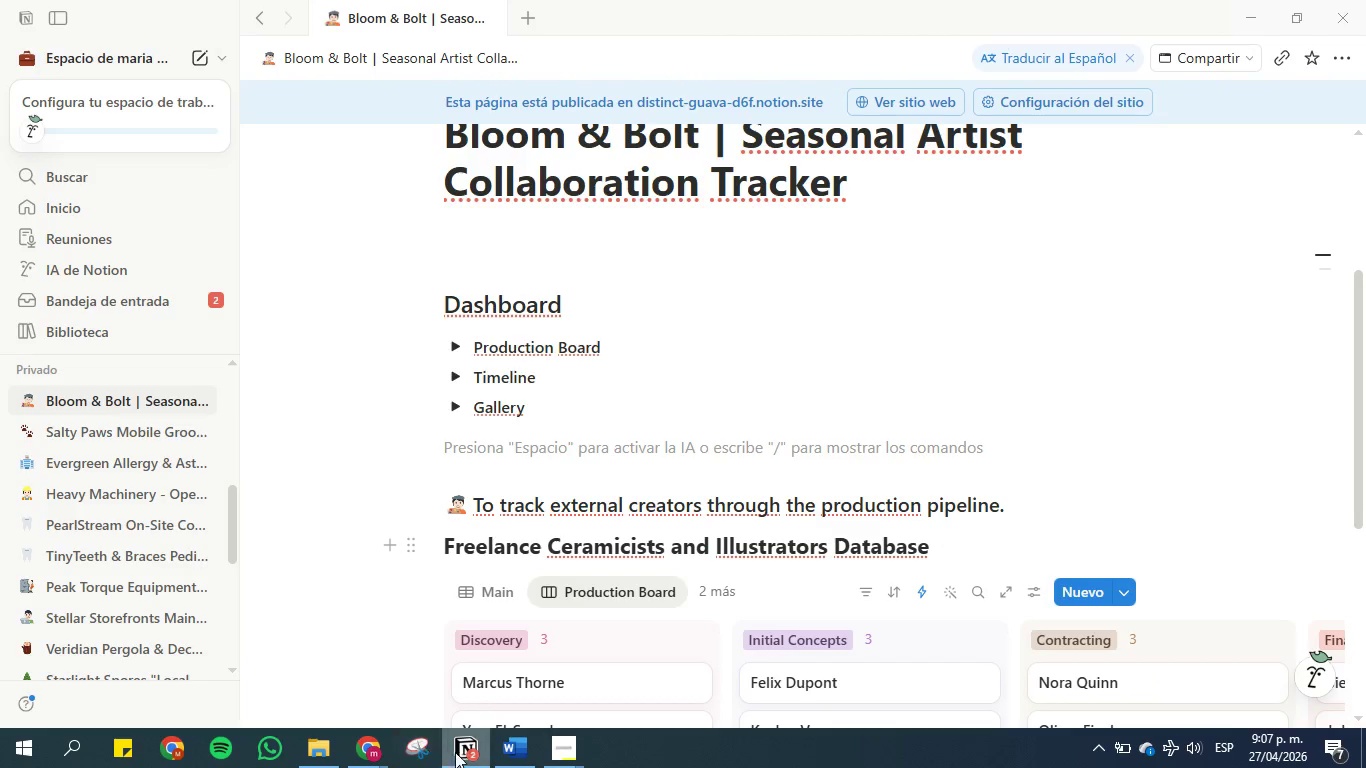 
wait(5.53)
 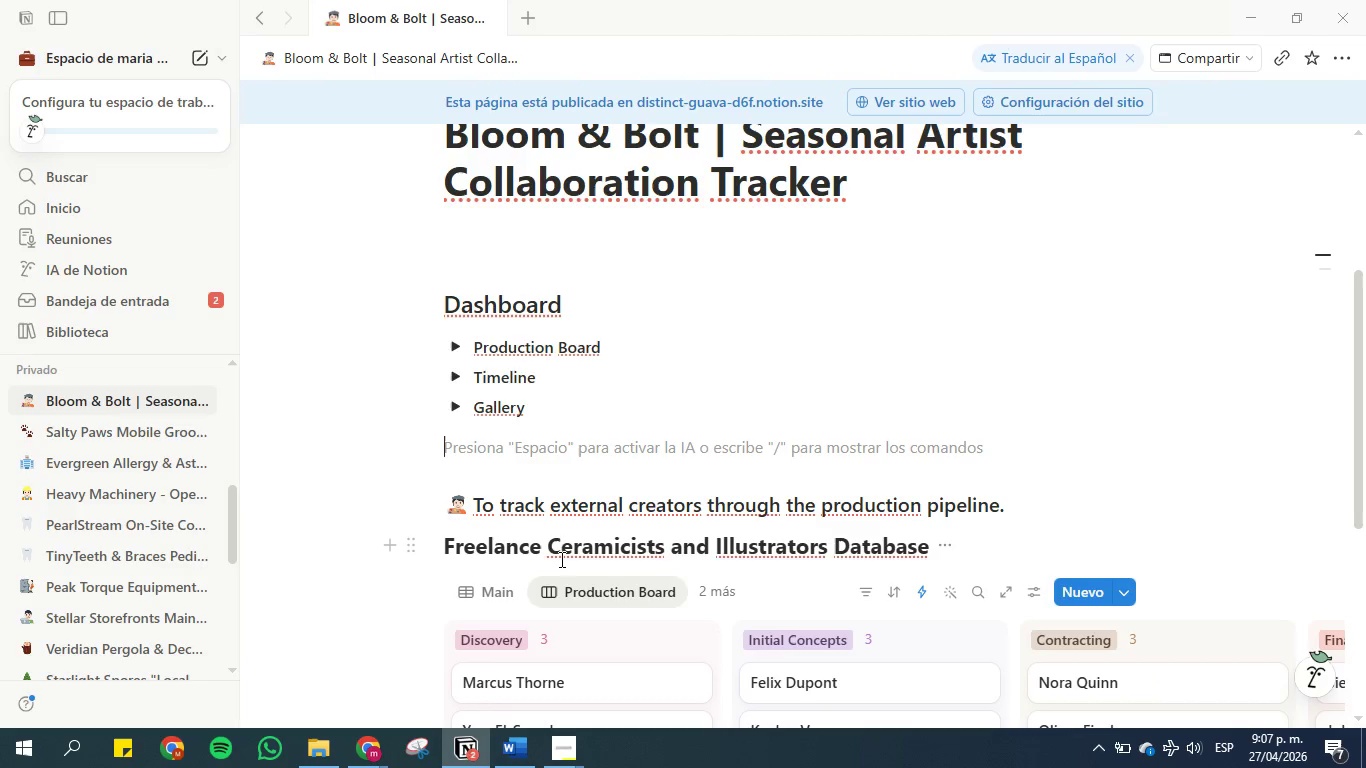 
left_click([904, 108])
 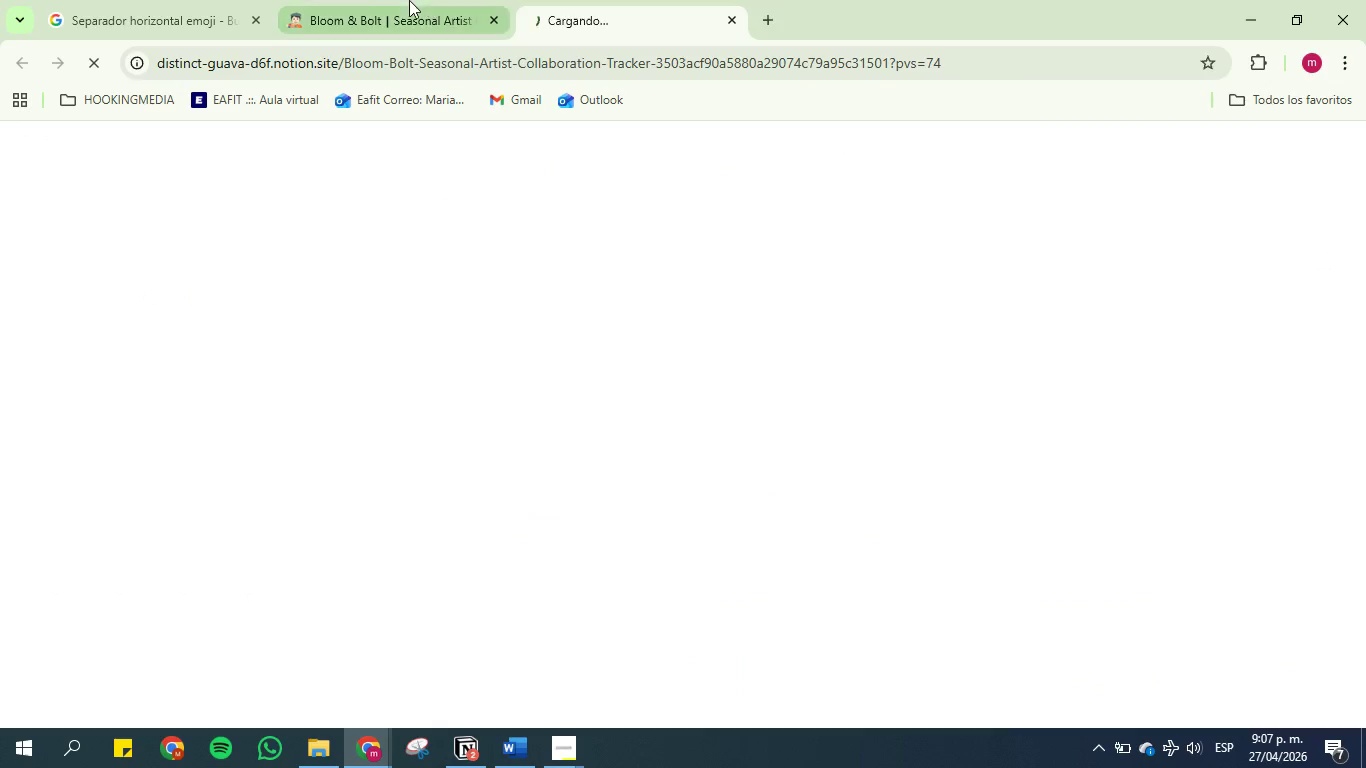 
left_click([420, 0])
 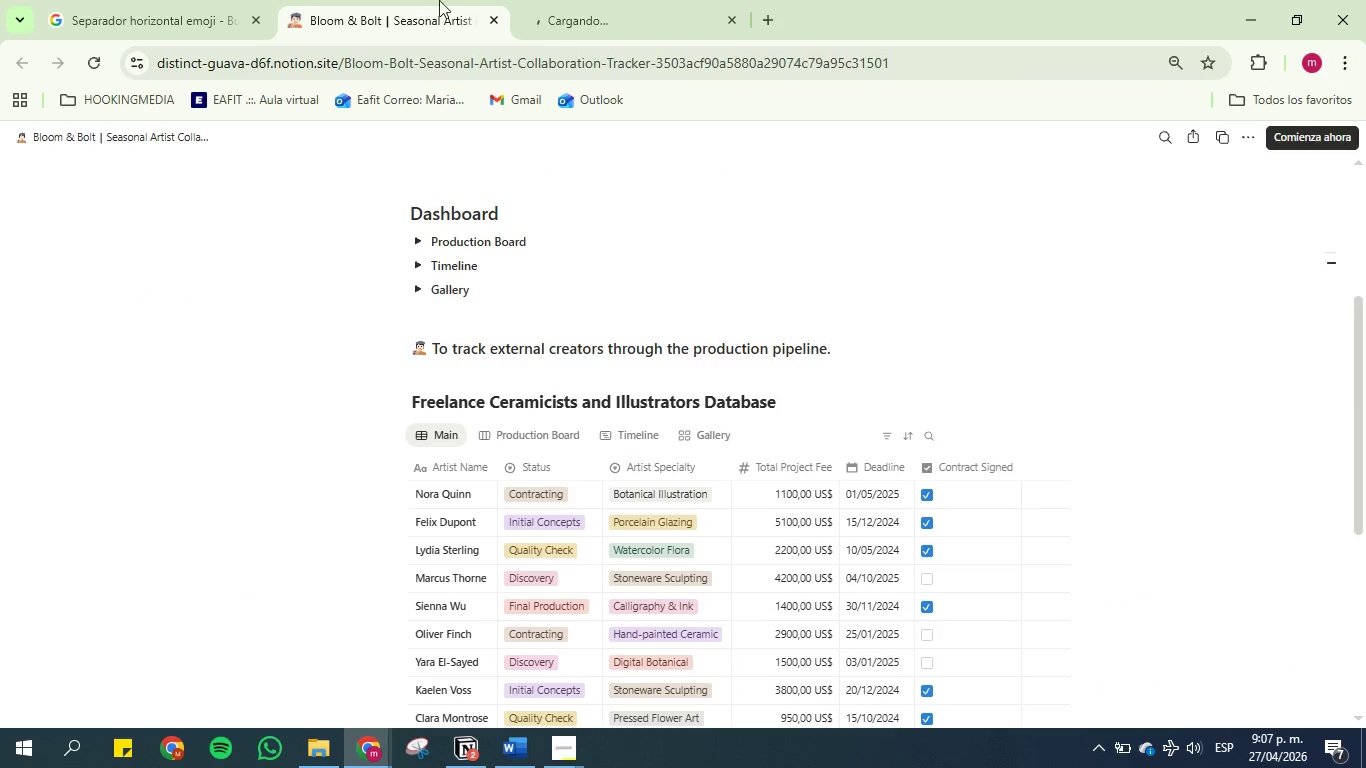 
left_click([577, 0])
 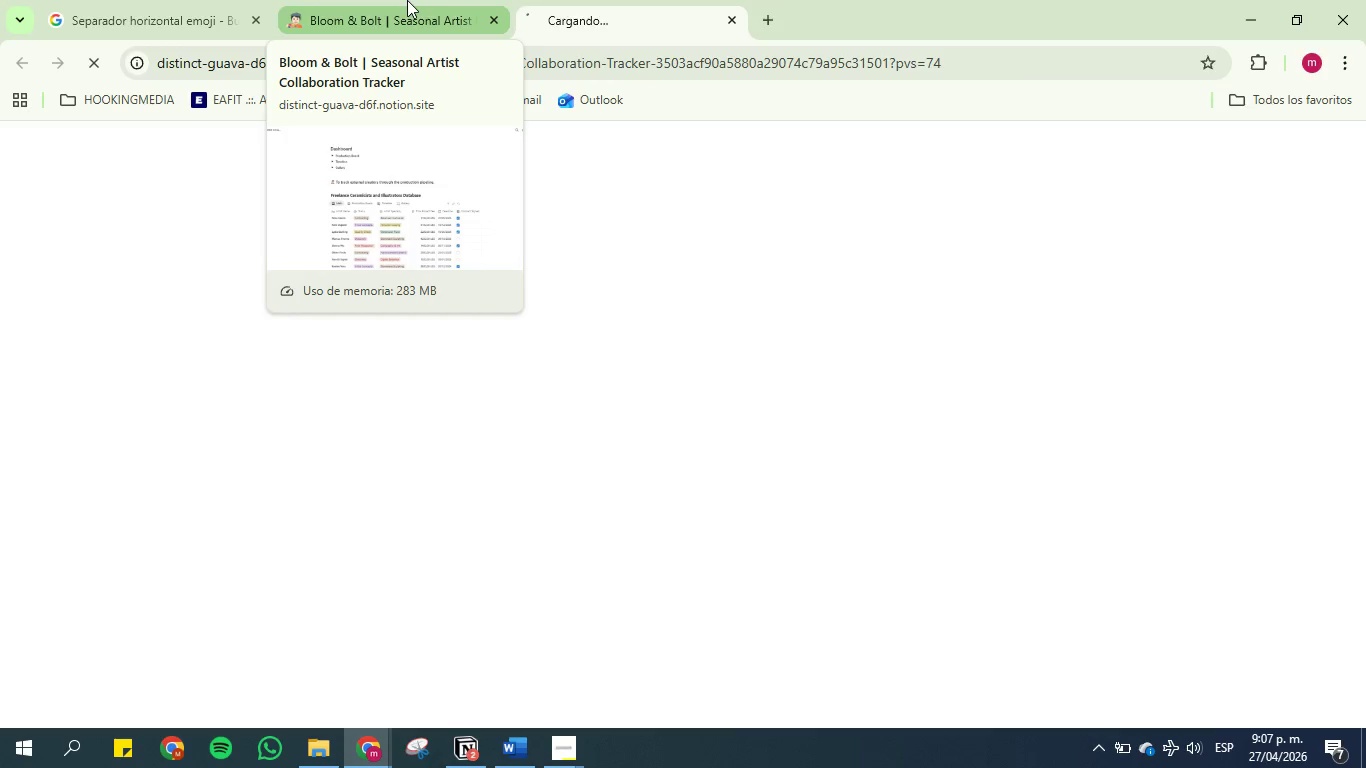 
left_click([407, 0])
 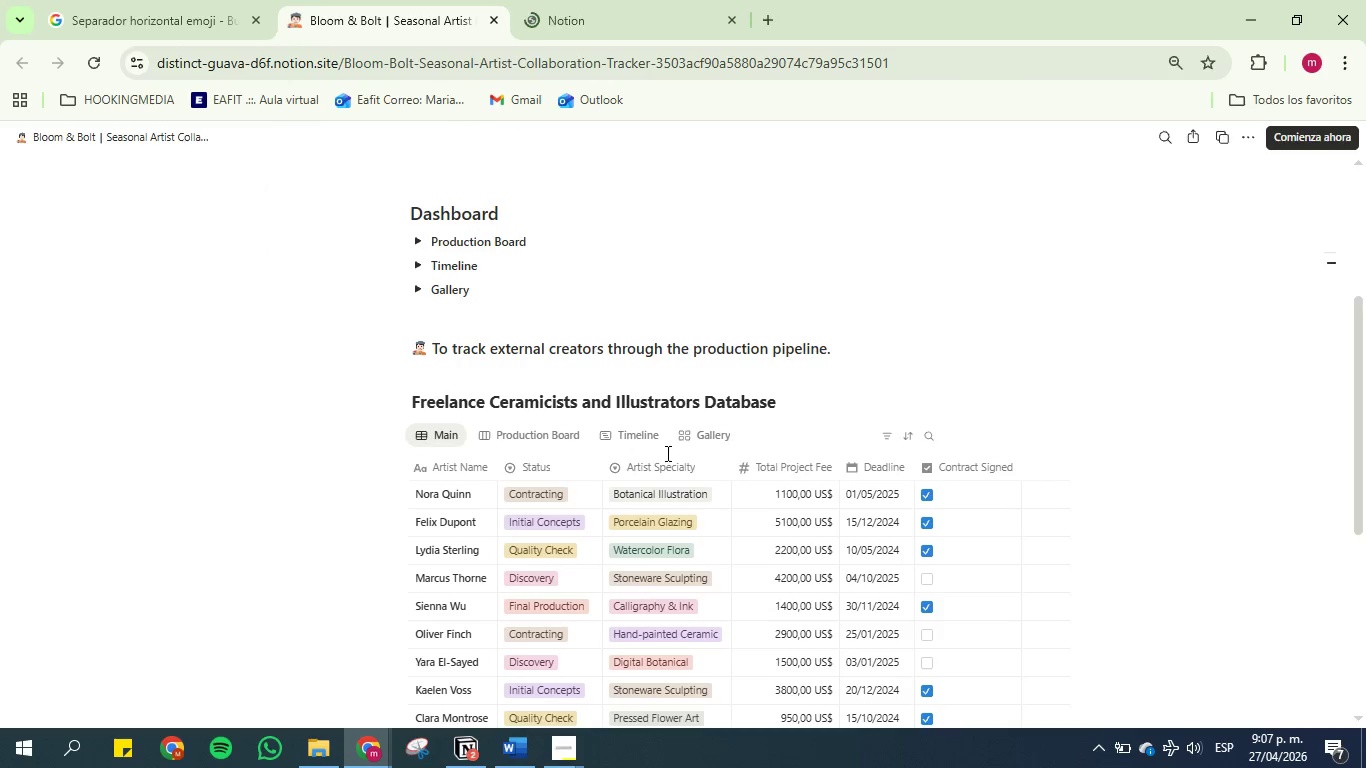 
scroll: coordinate [666, 453], scroll_direction: down, amount: 1.0
 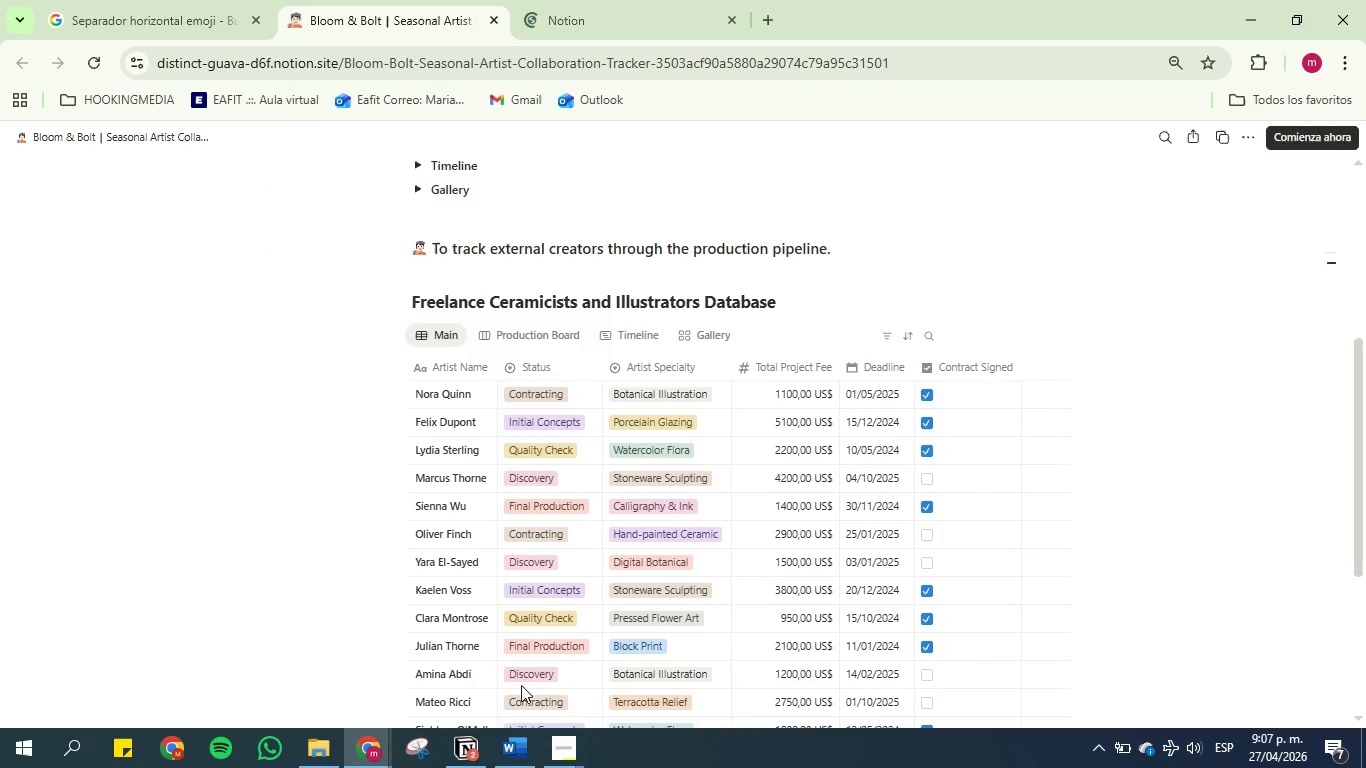 
left_click([513, 749])
 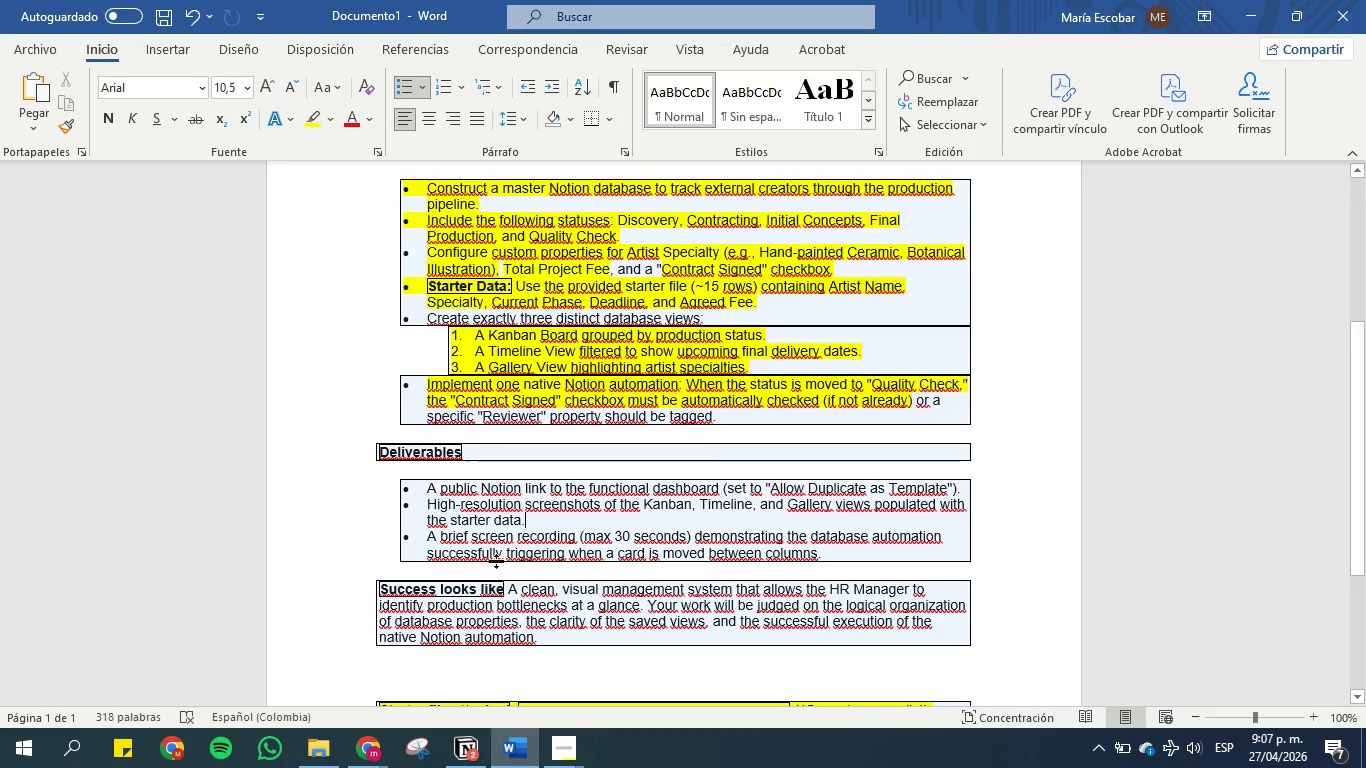 
left_click([491, 521])
 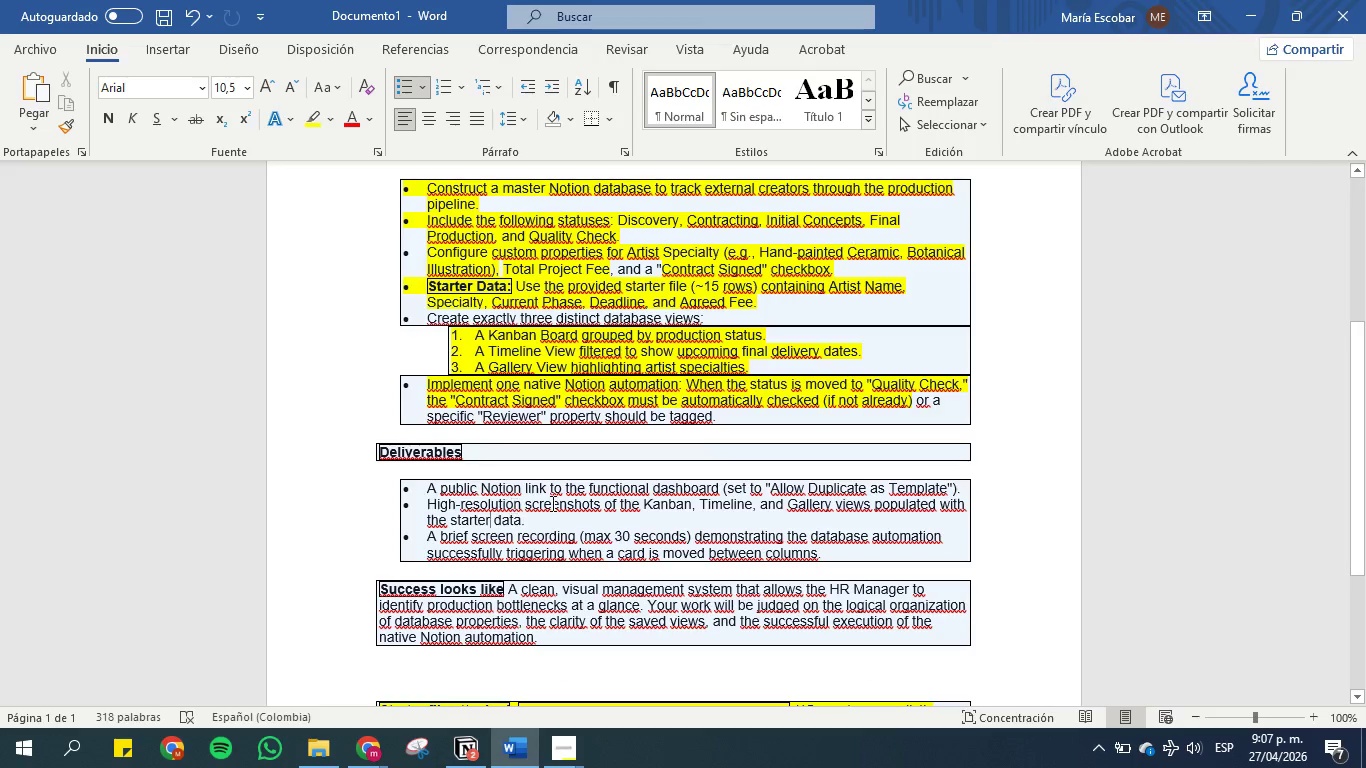 
scroll: coordinate [586, 507], scroll_direction: down, amount: 1.0
 